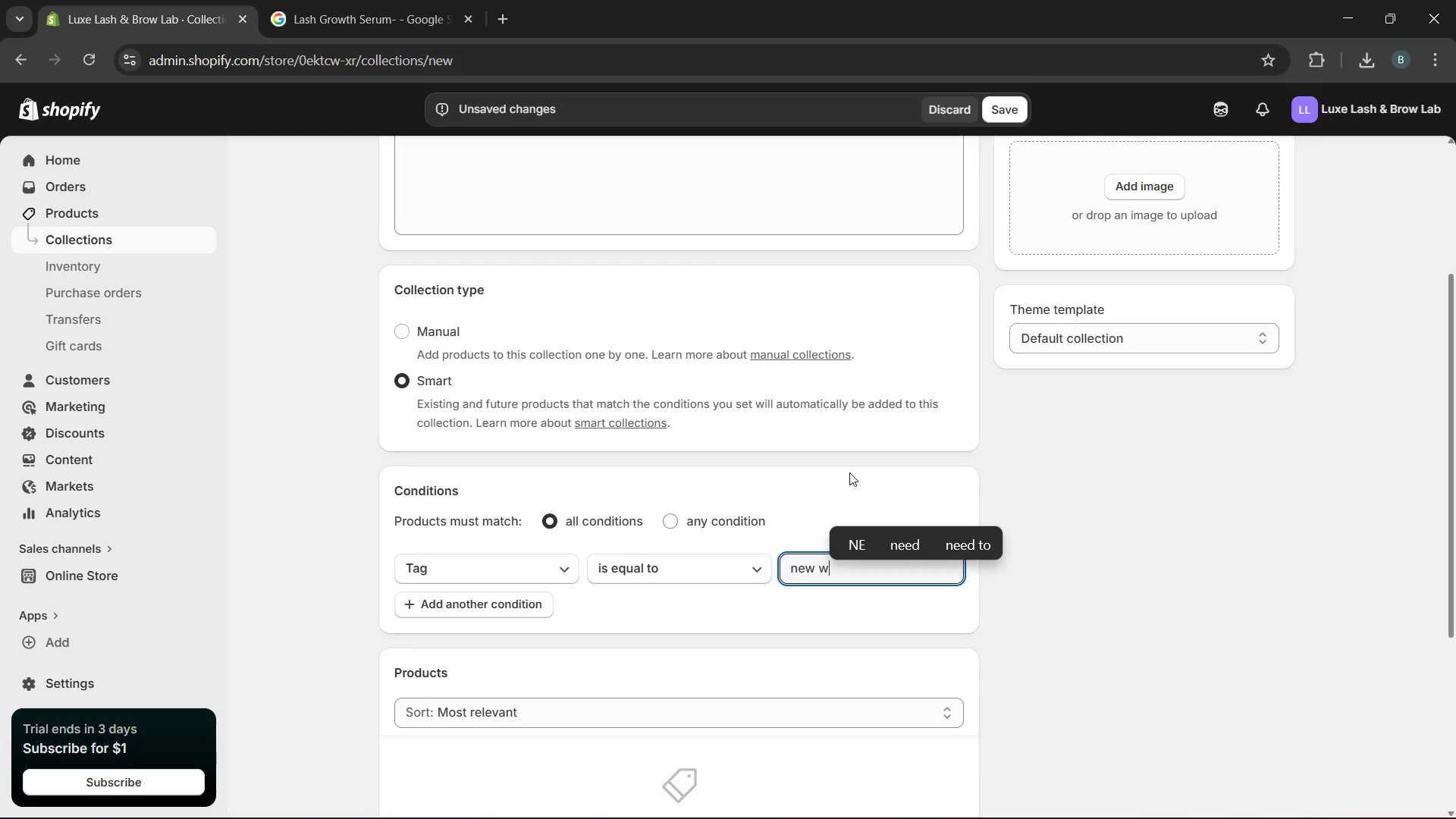 
key(Backspace)
 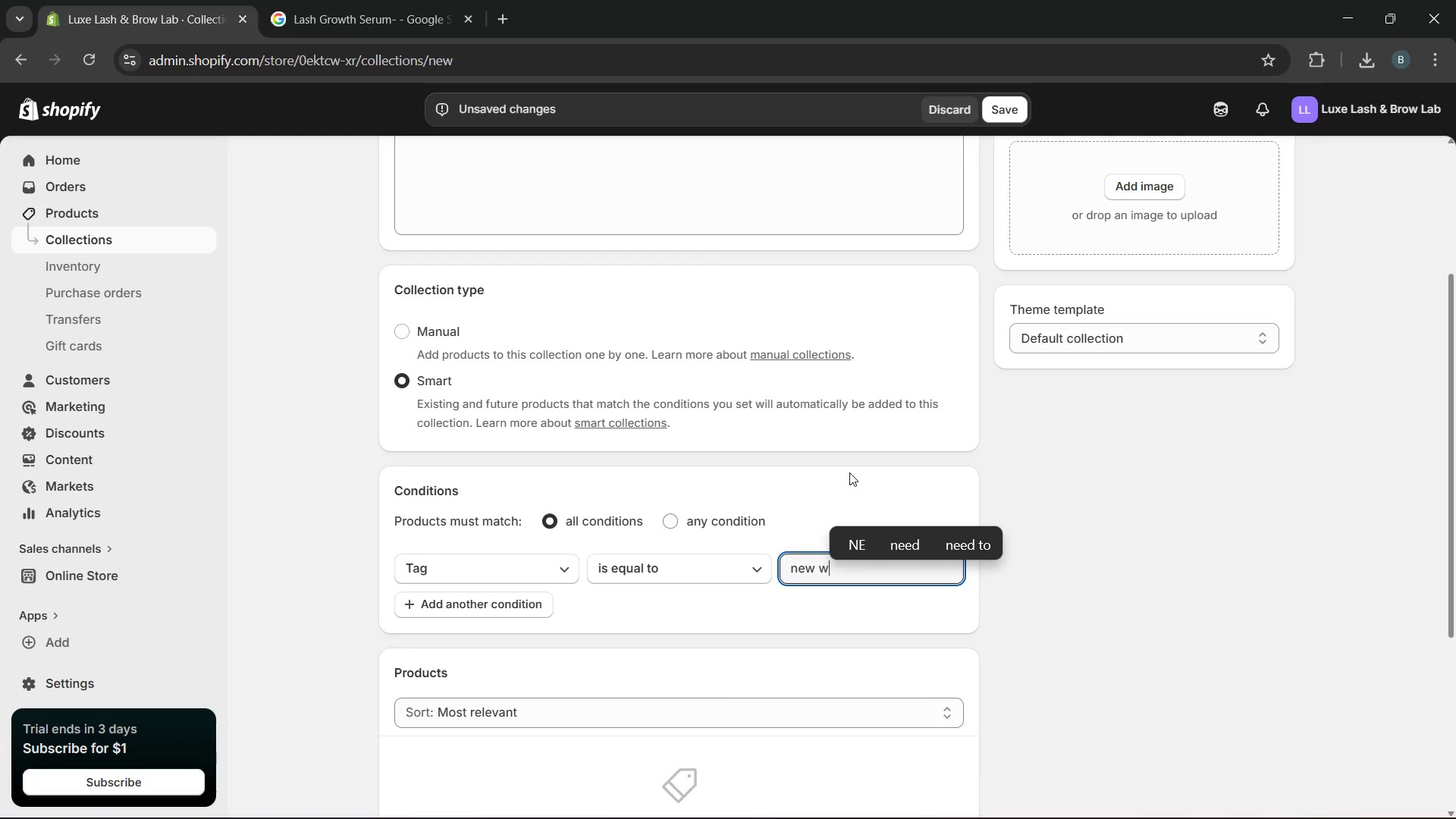 
key(Backspace)
 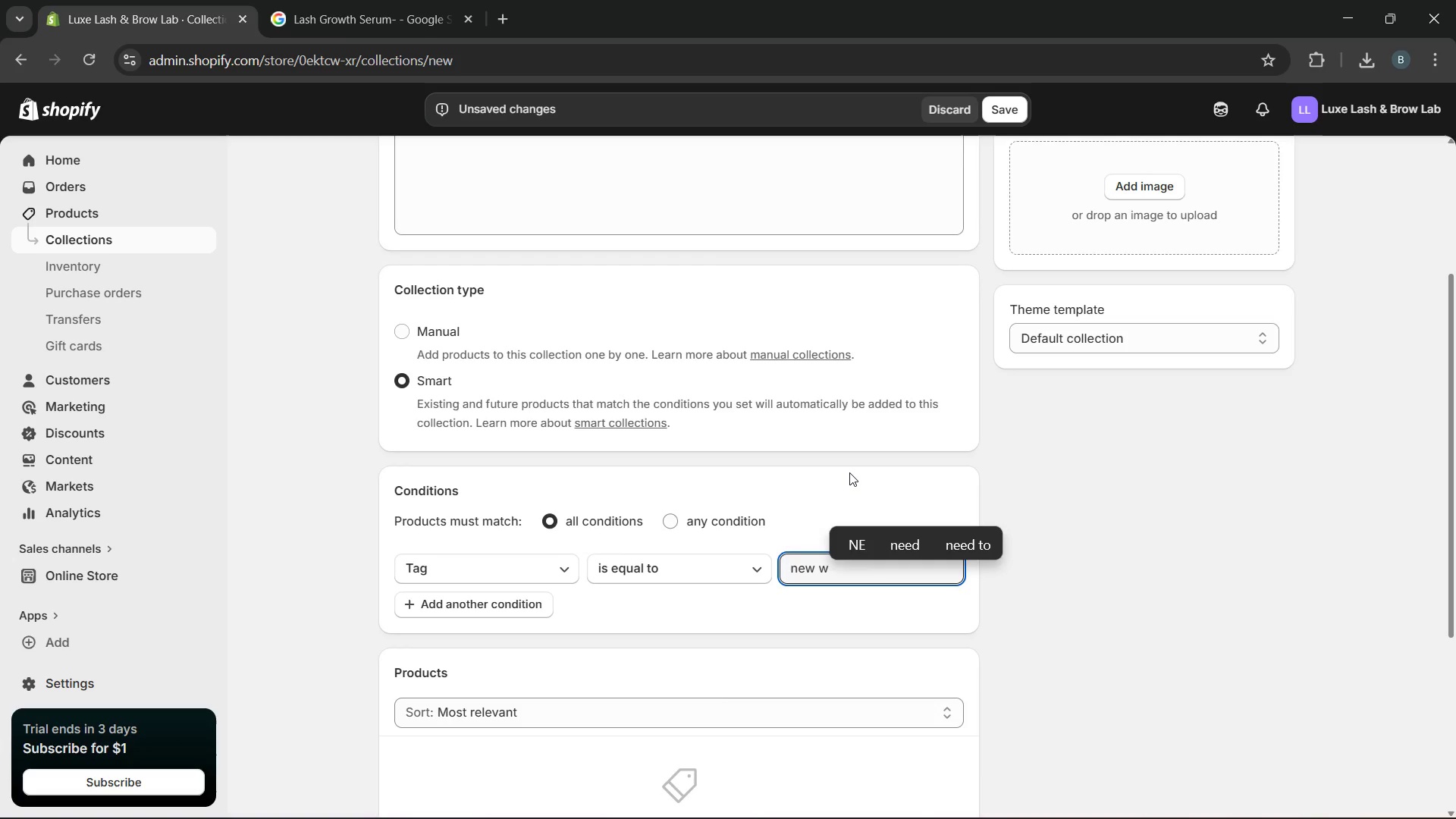 
key(Backspace)
type(ew arrivals)
 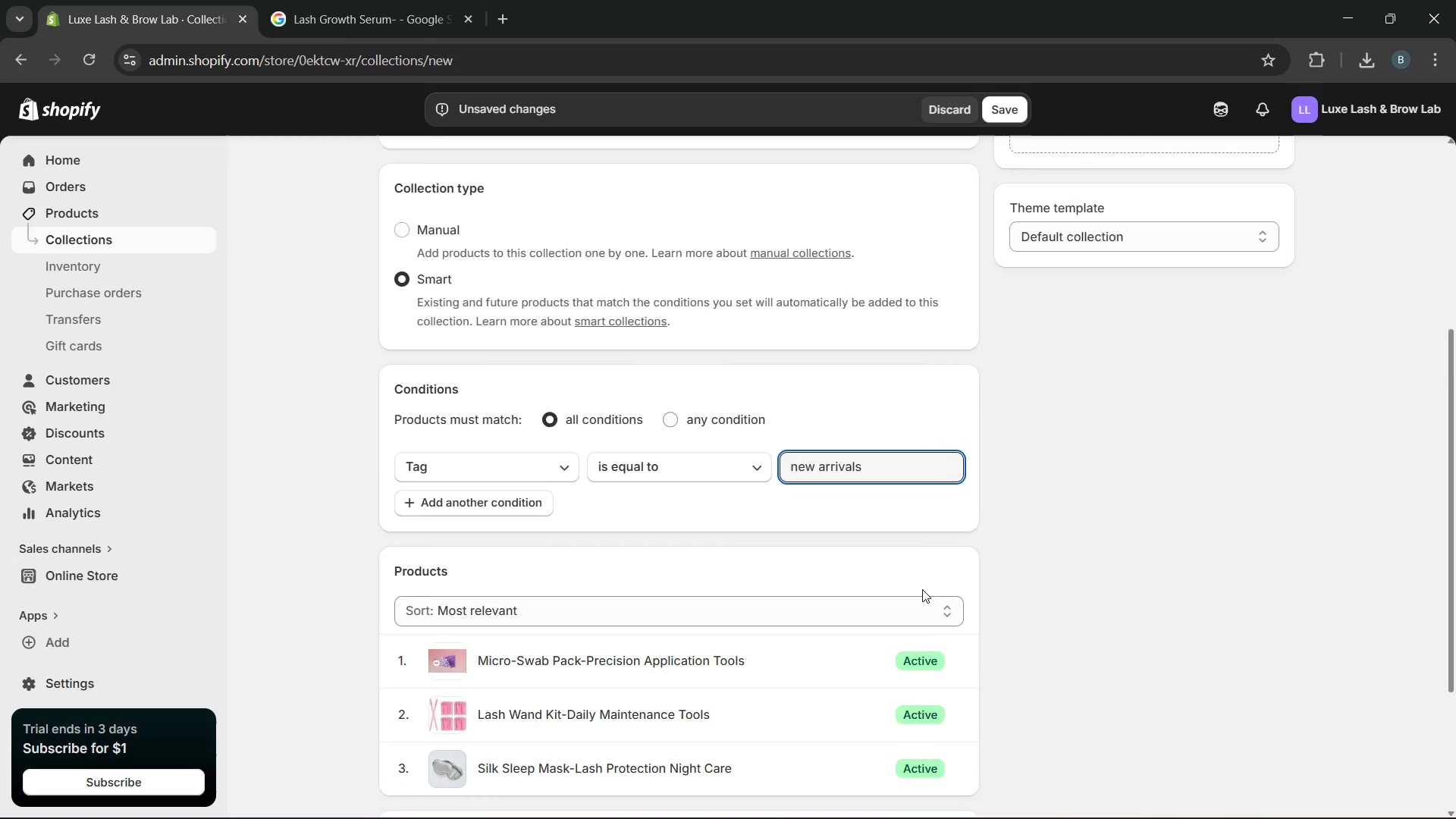 
wait(8.47)
 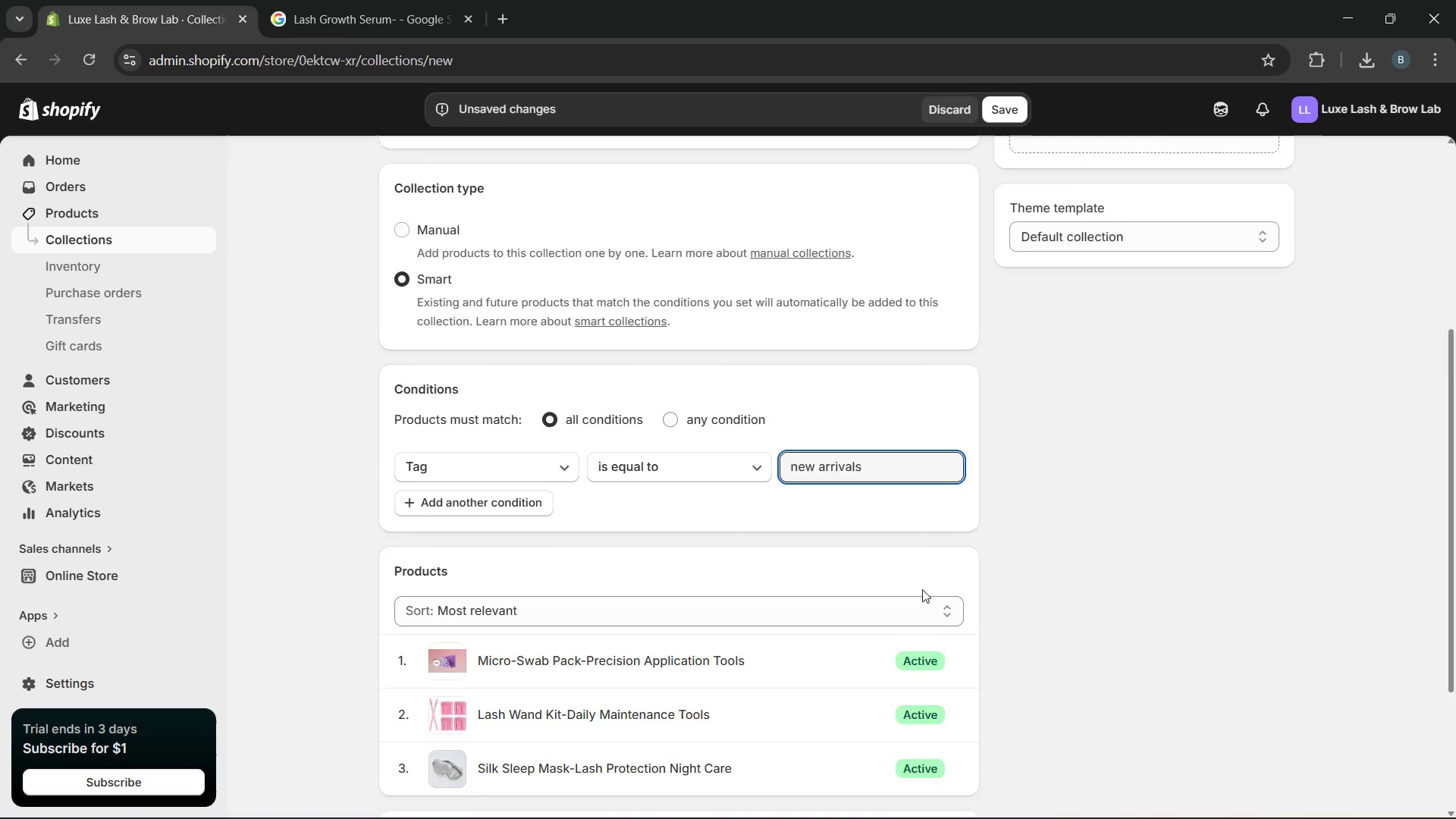 
left_click([997, 119])
 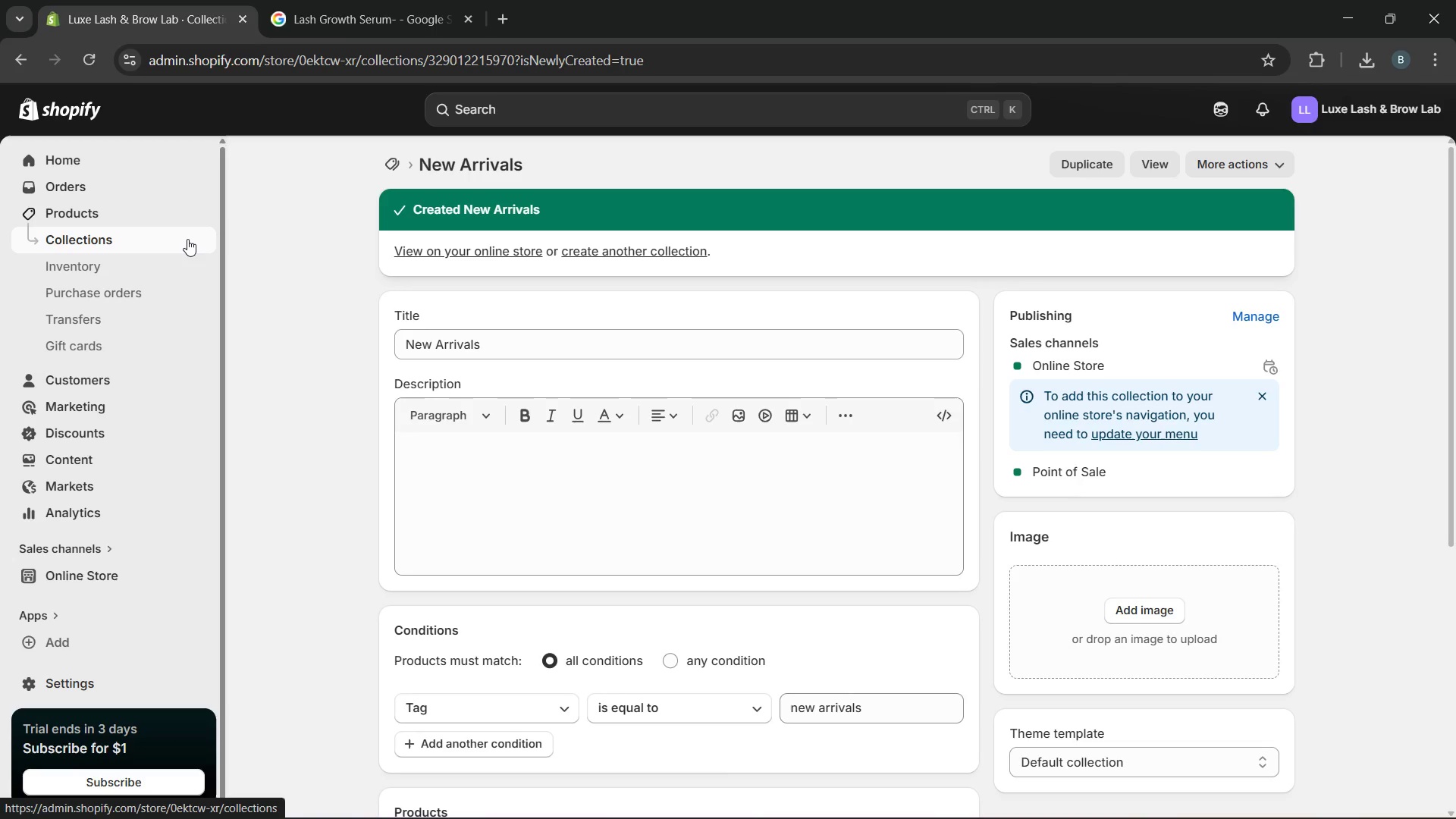 
wait(7.41)
 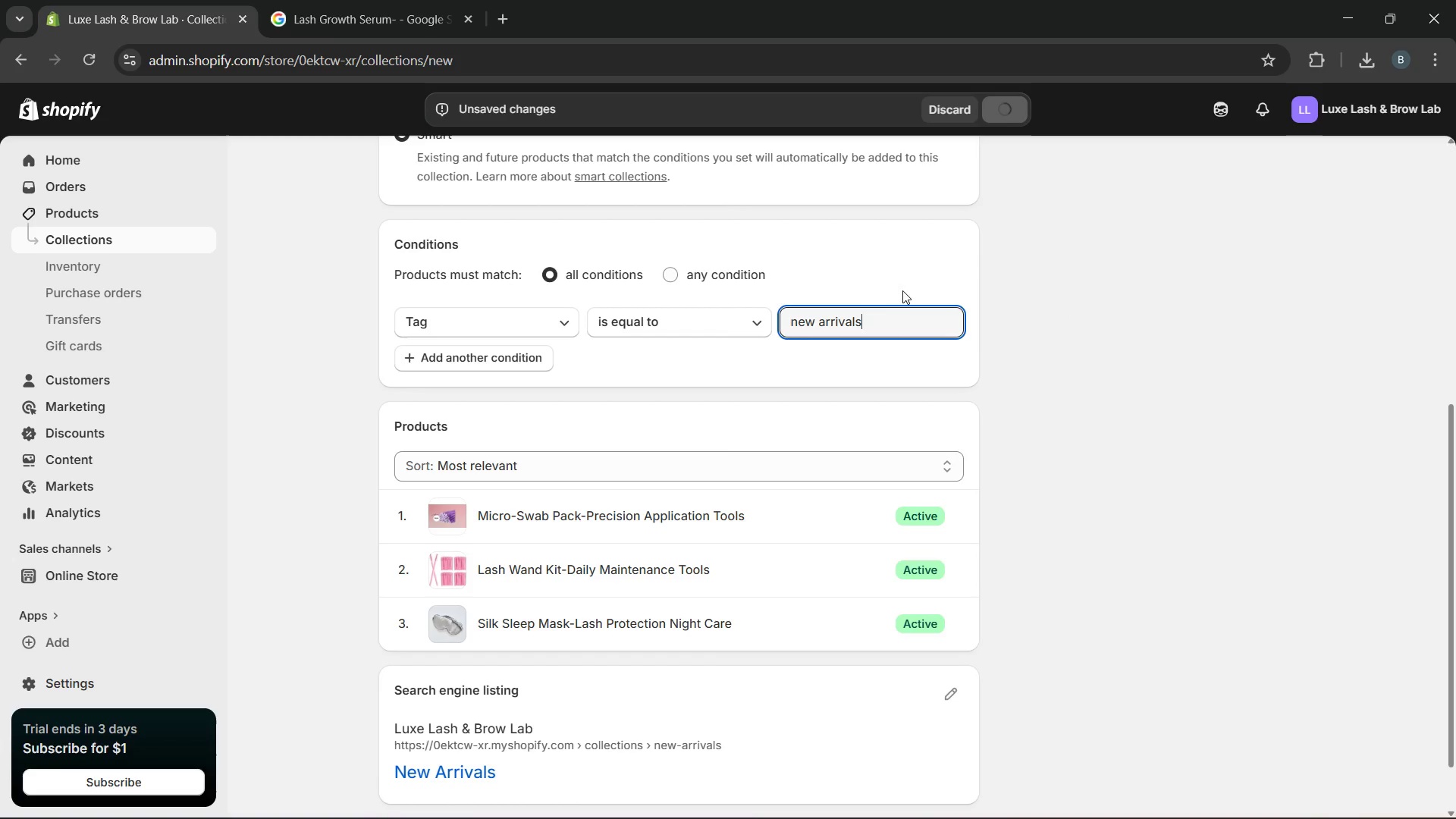 
left_click([187, 239])
 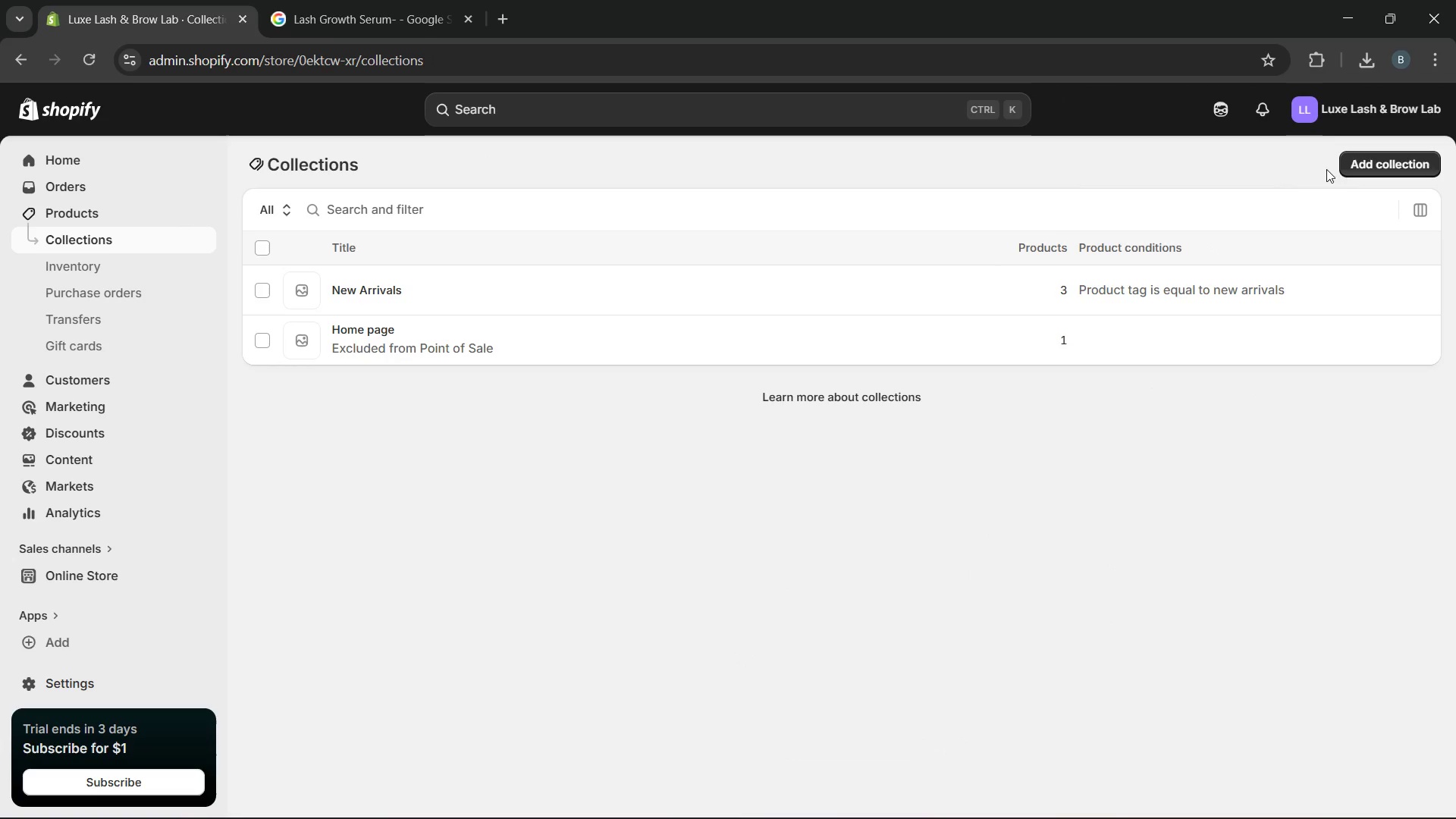 
left_click([1360, 164])
 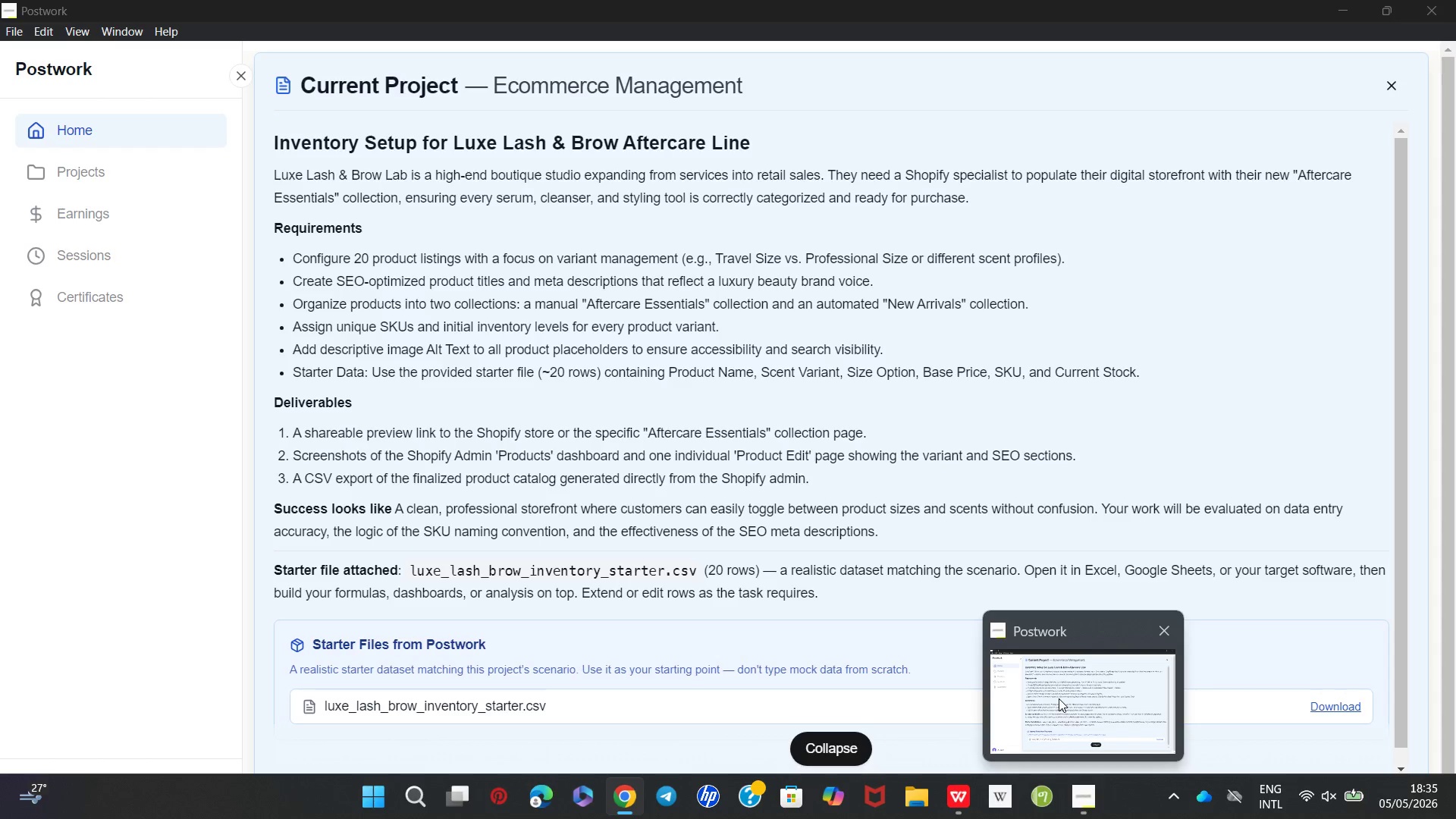 
wait(7.78)
 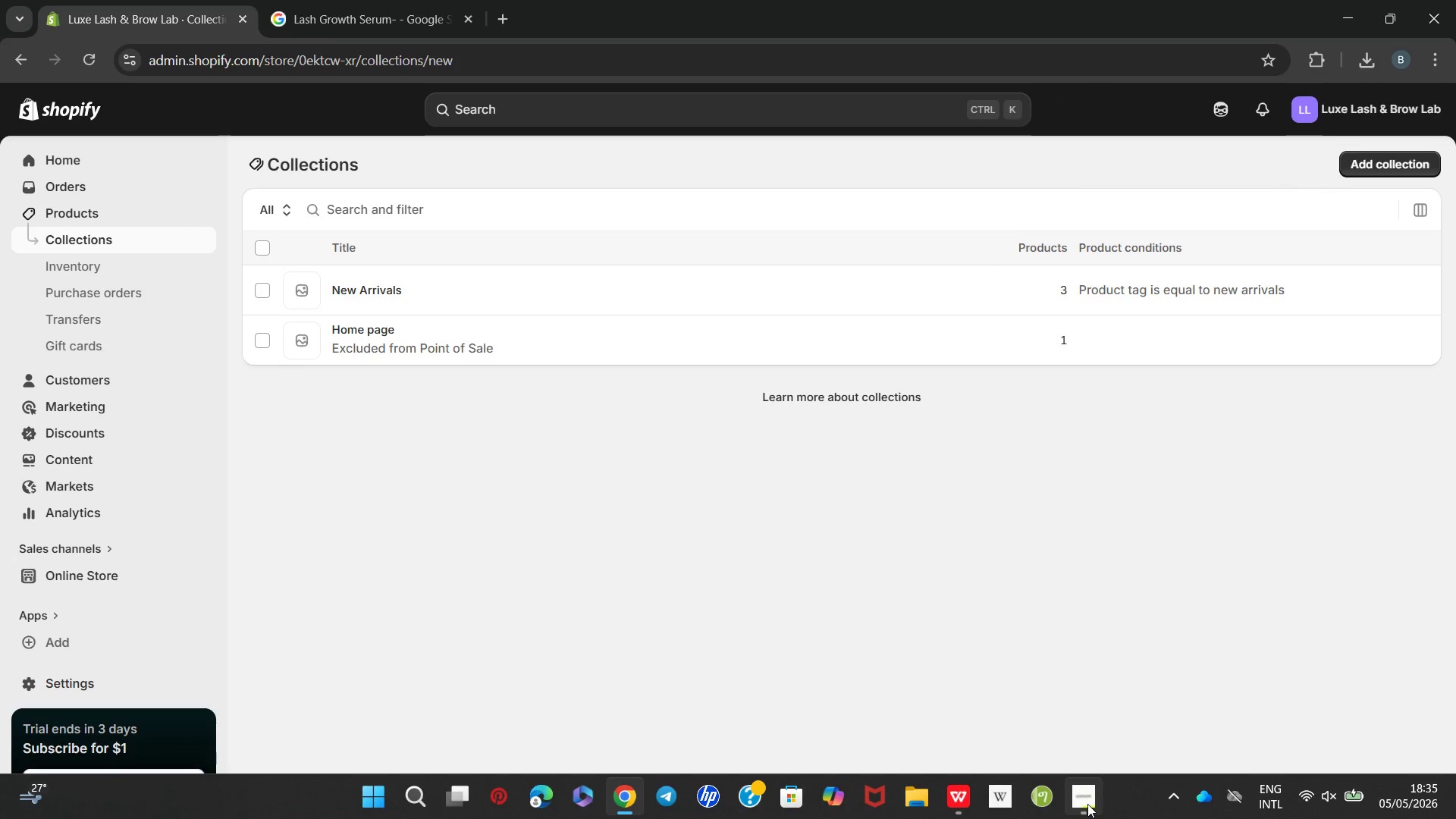 
left_click([675, 252])
 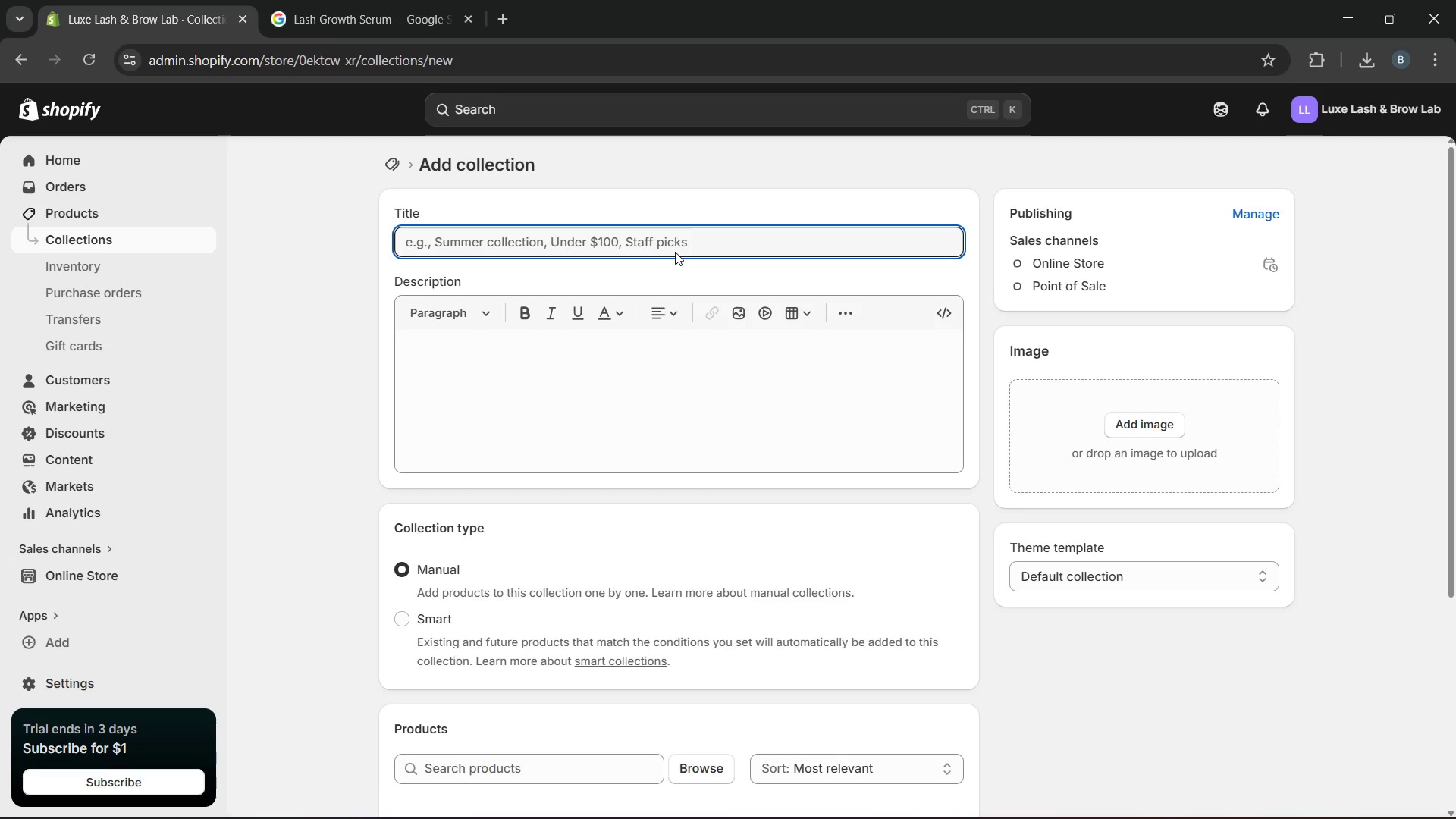 
type(After )
key(Backspace)
type(care Essentials)
 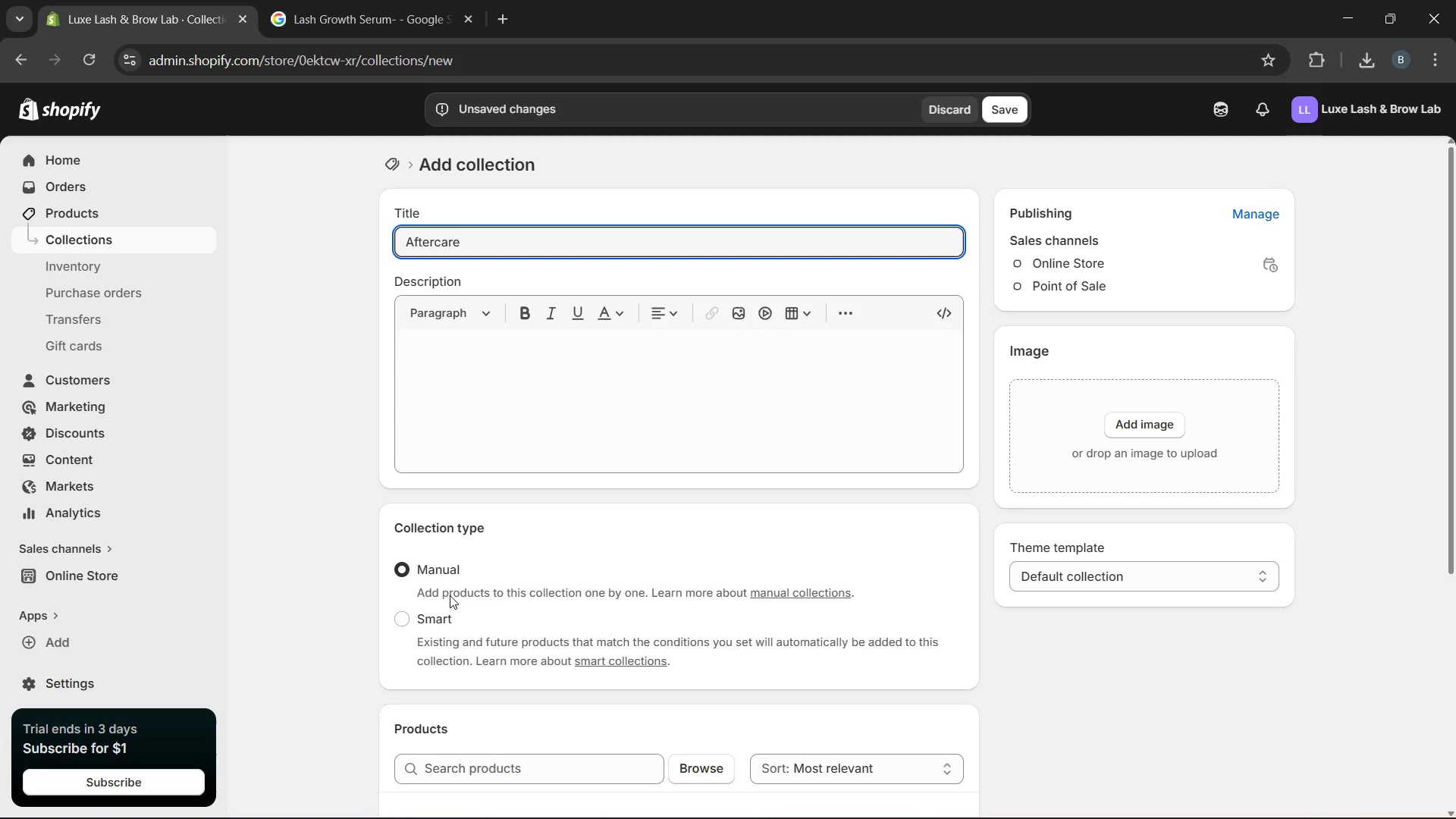 
mouse_move([533, 483])
 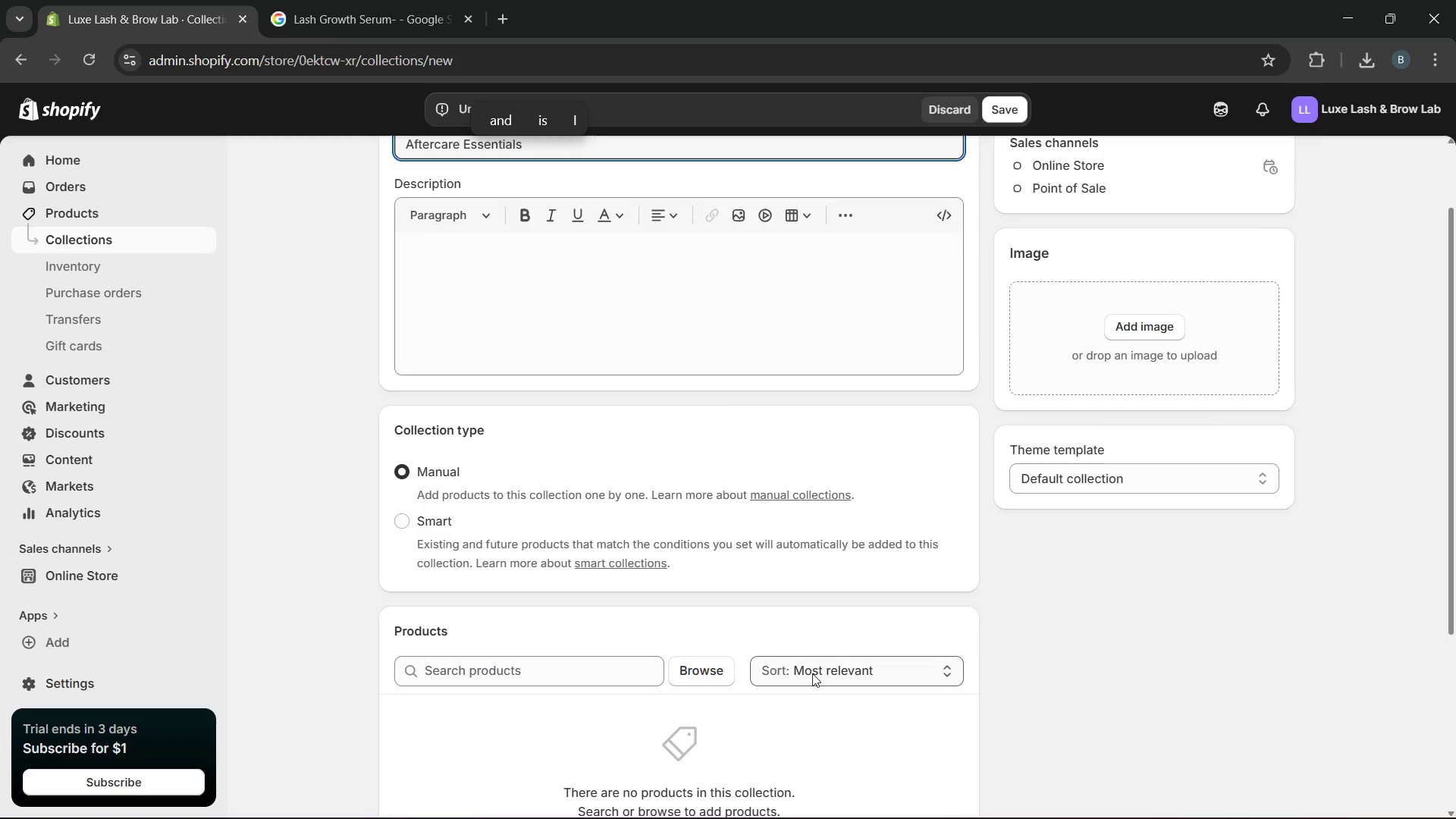 
left_click([811, 676])
 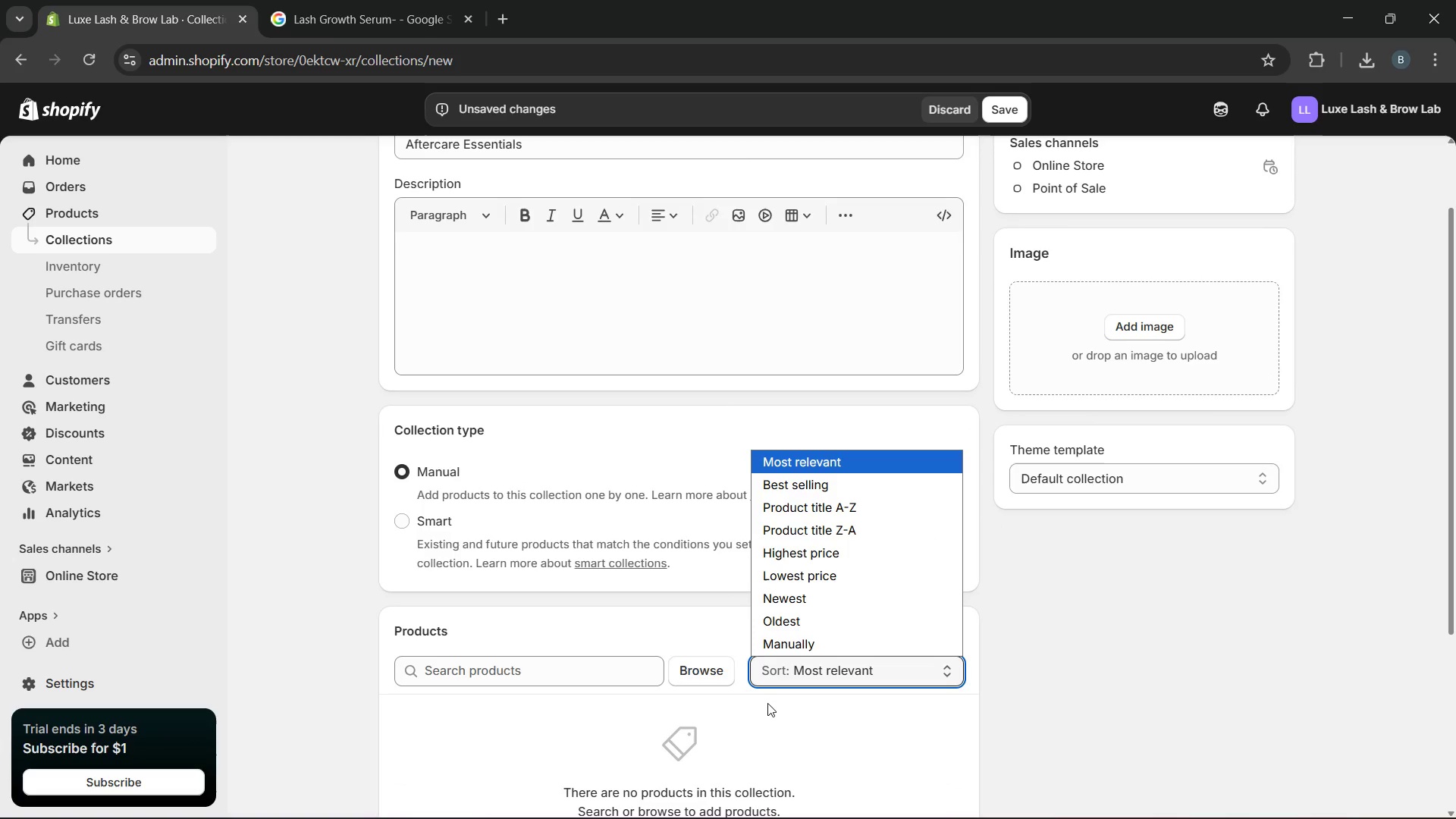 
left_click([701, 673])
 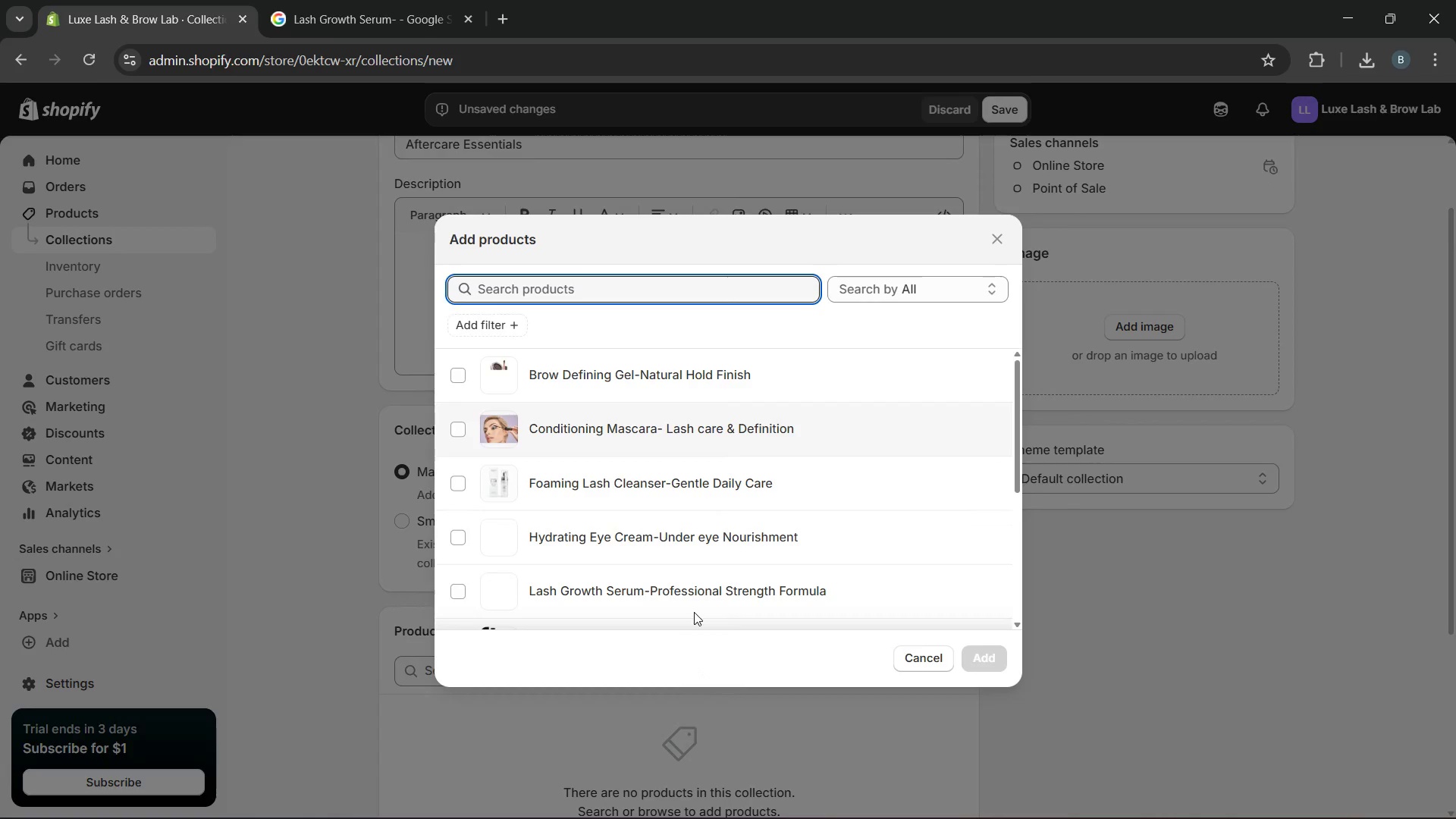 
left_click([657, 387])
 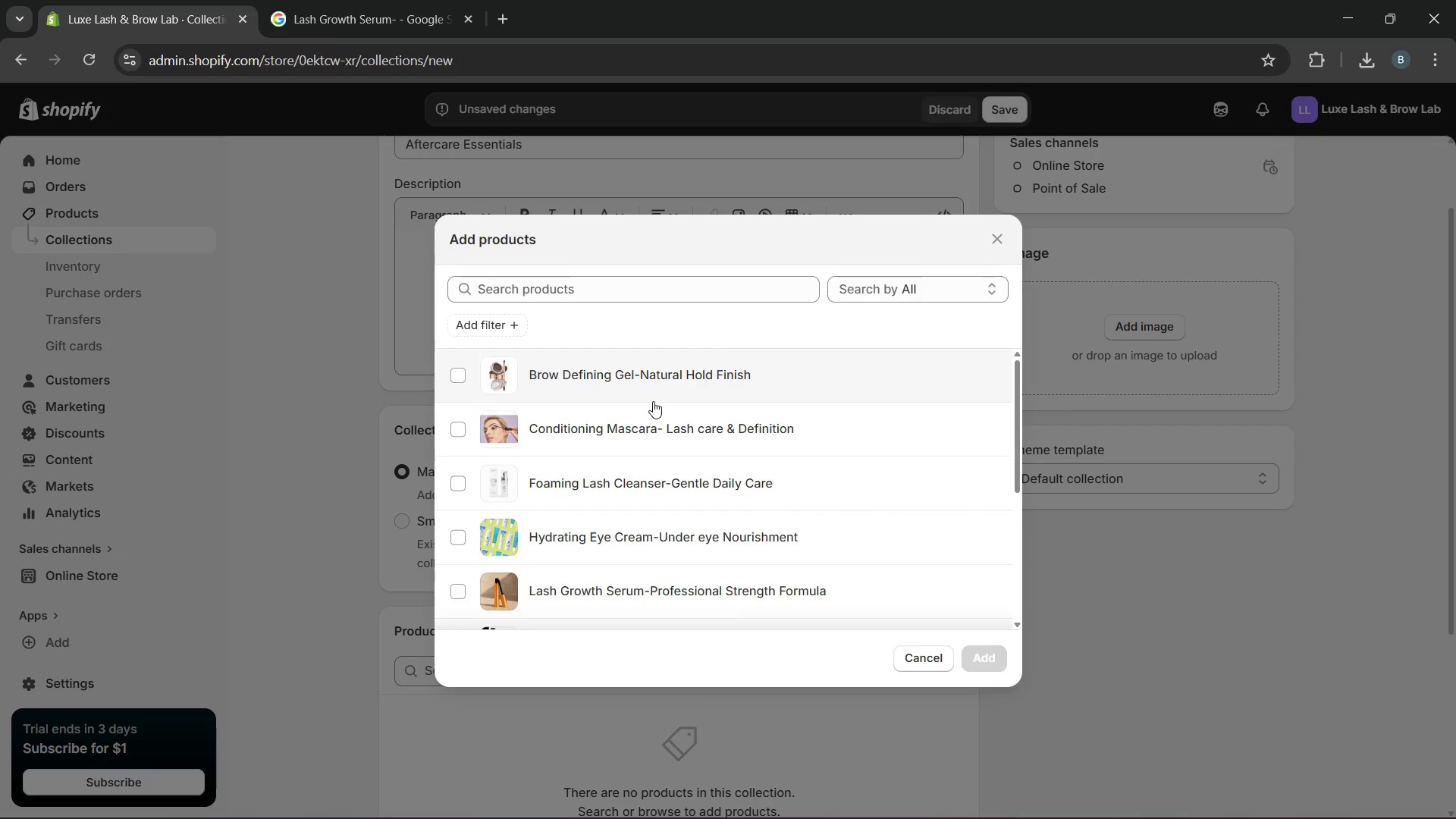 
left_click([646, 416])
 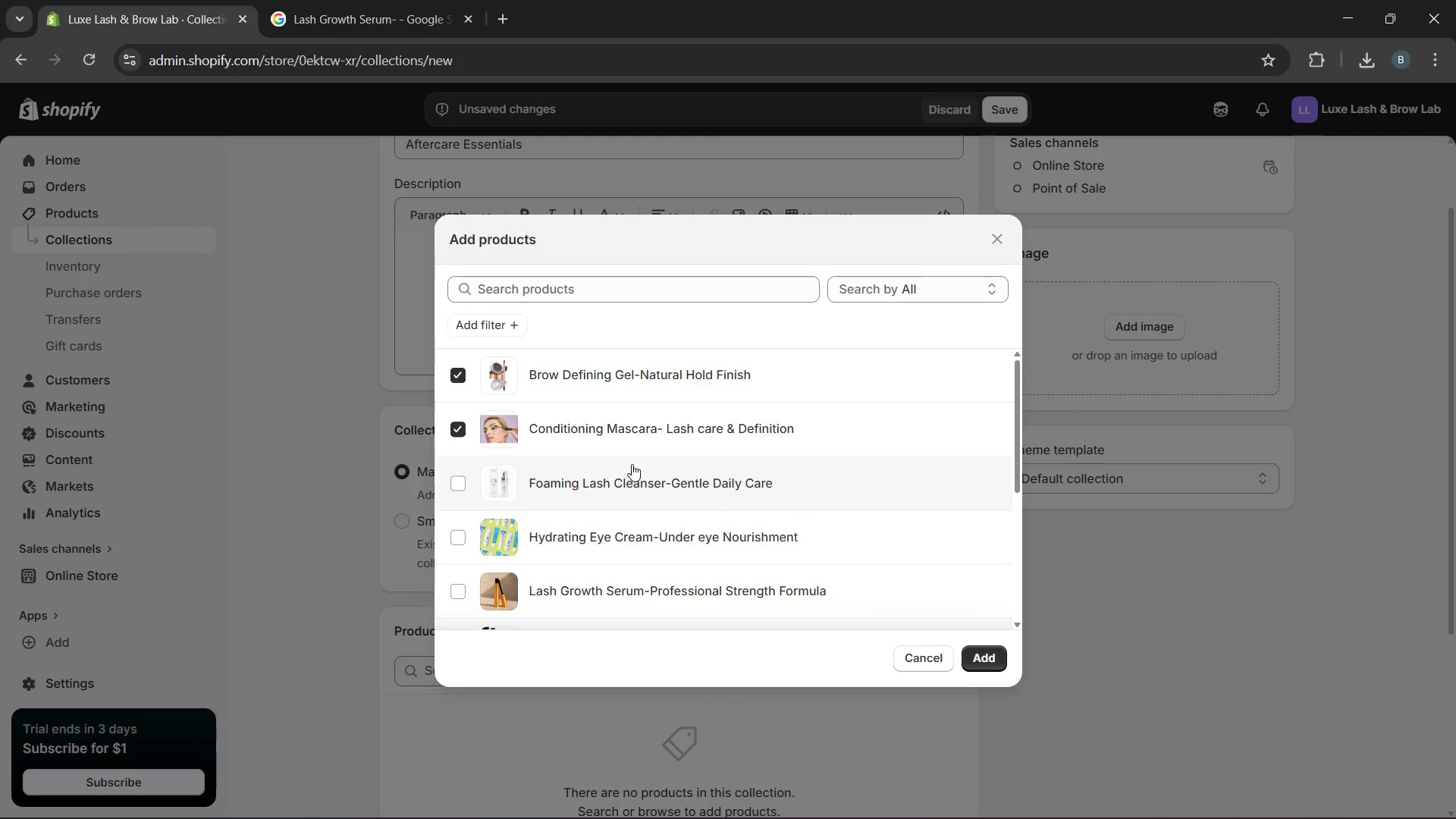 
left_click([632, 464])
 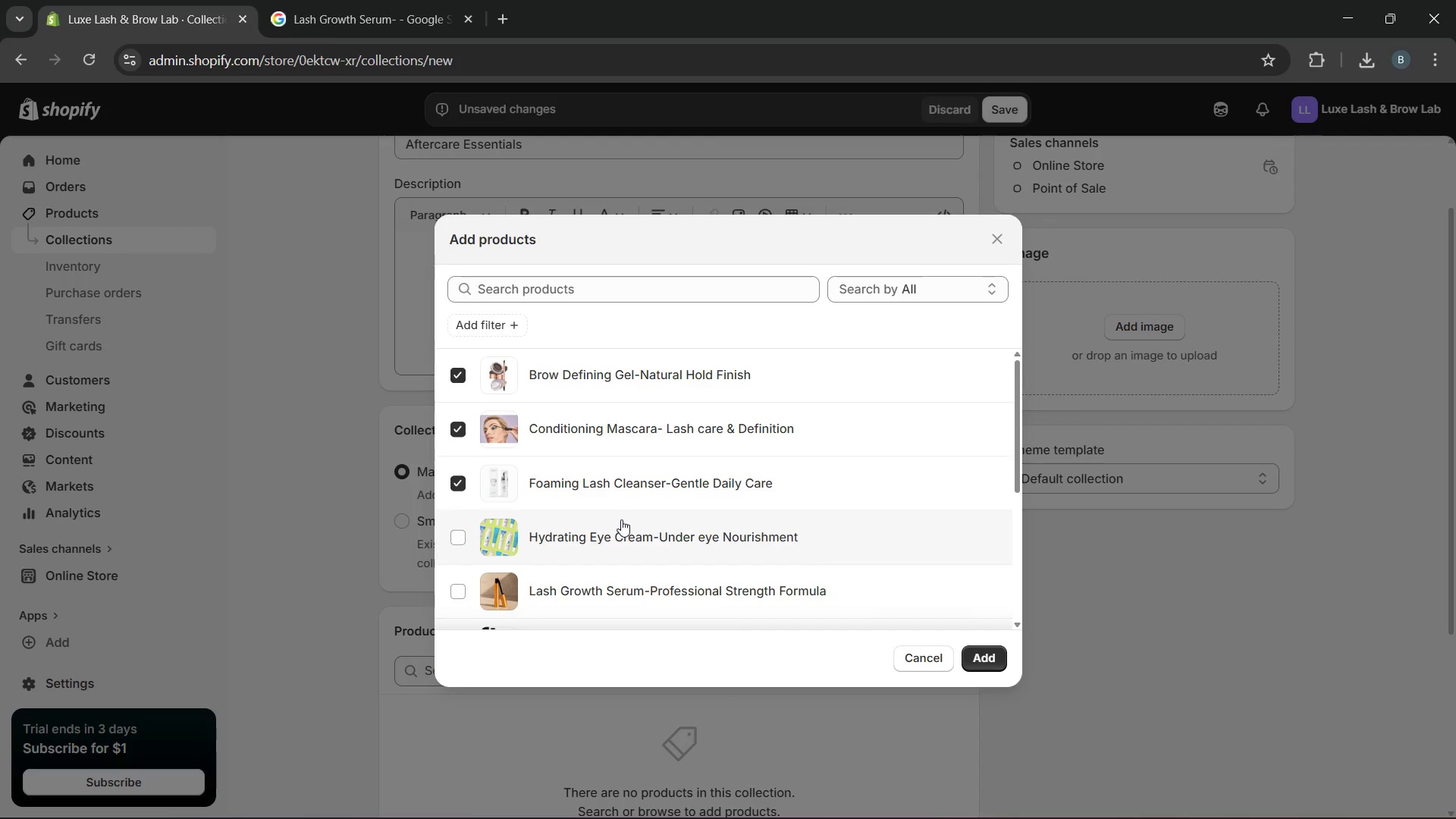 
left_click([621, 519])
 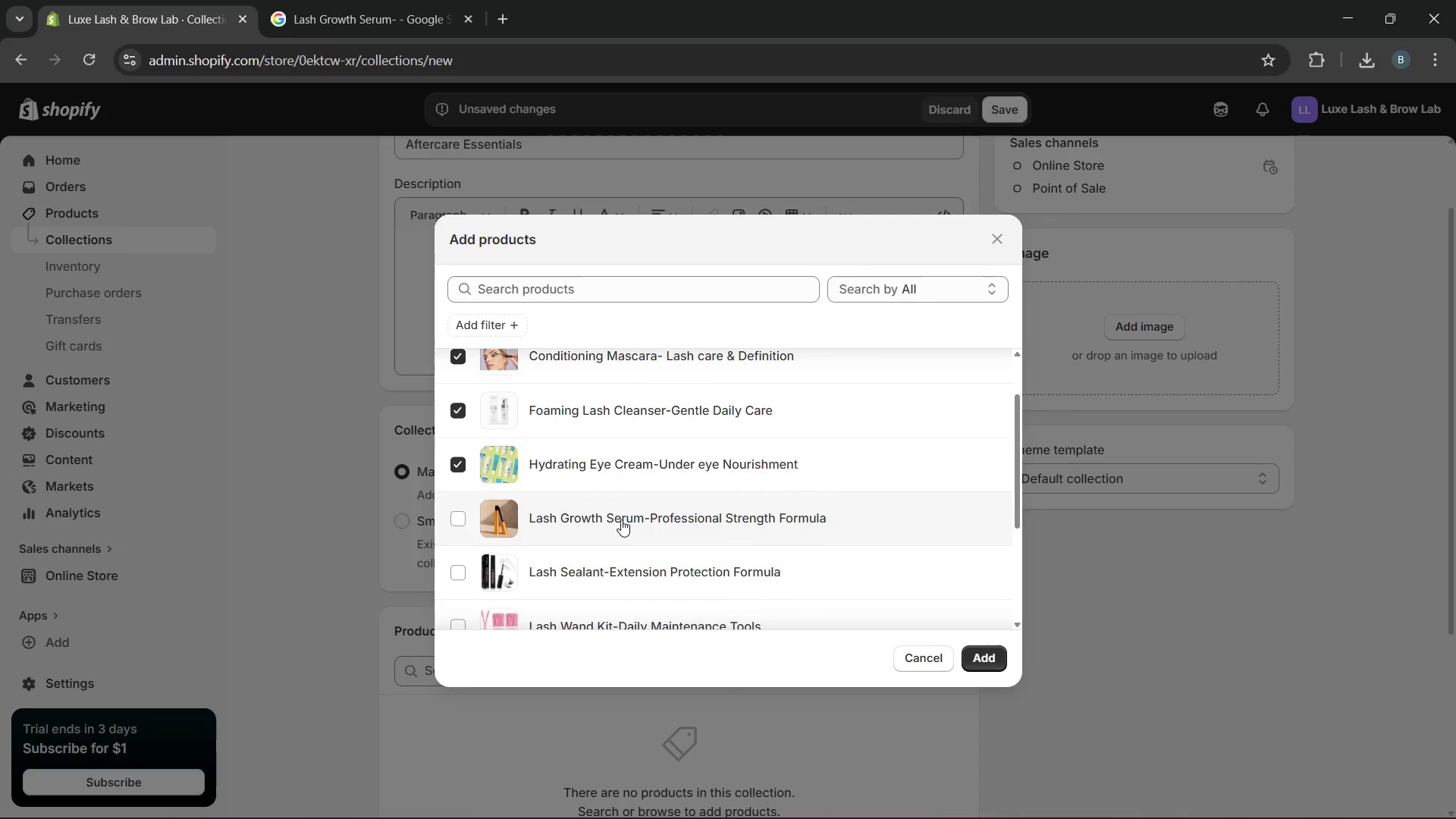 
left_click([621, 519])
 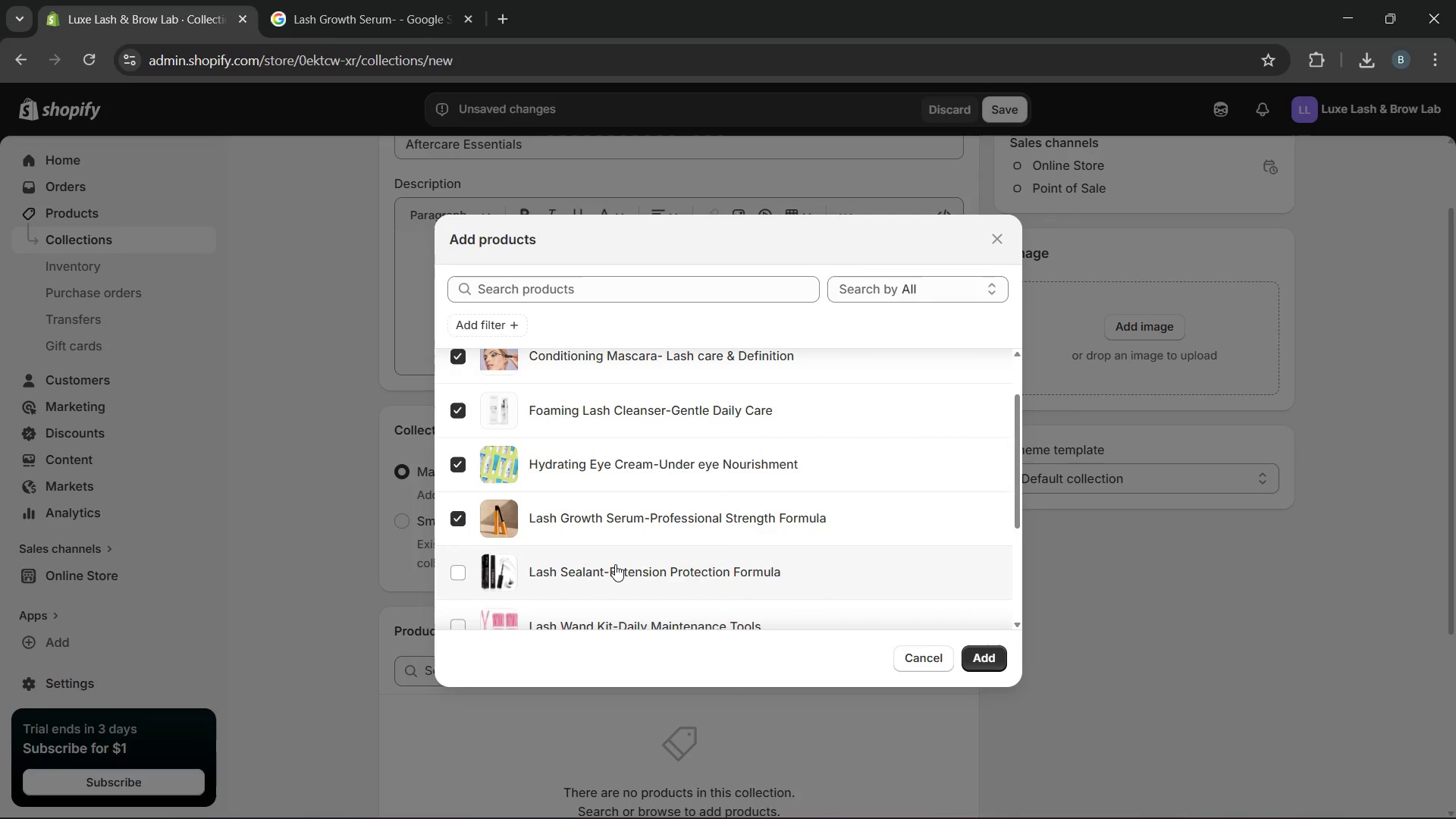 
left_click([615, 569])
 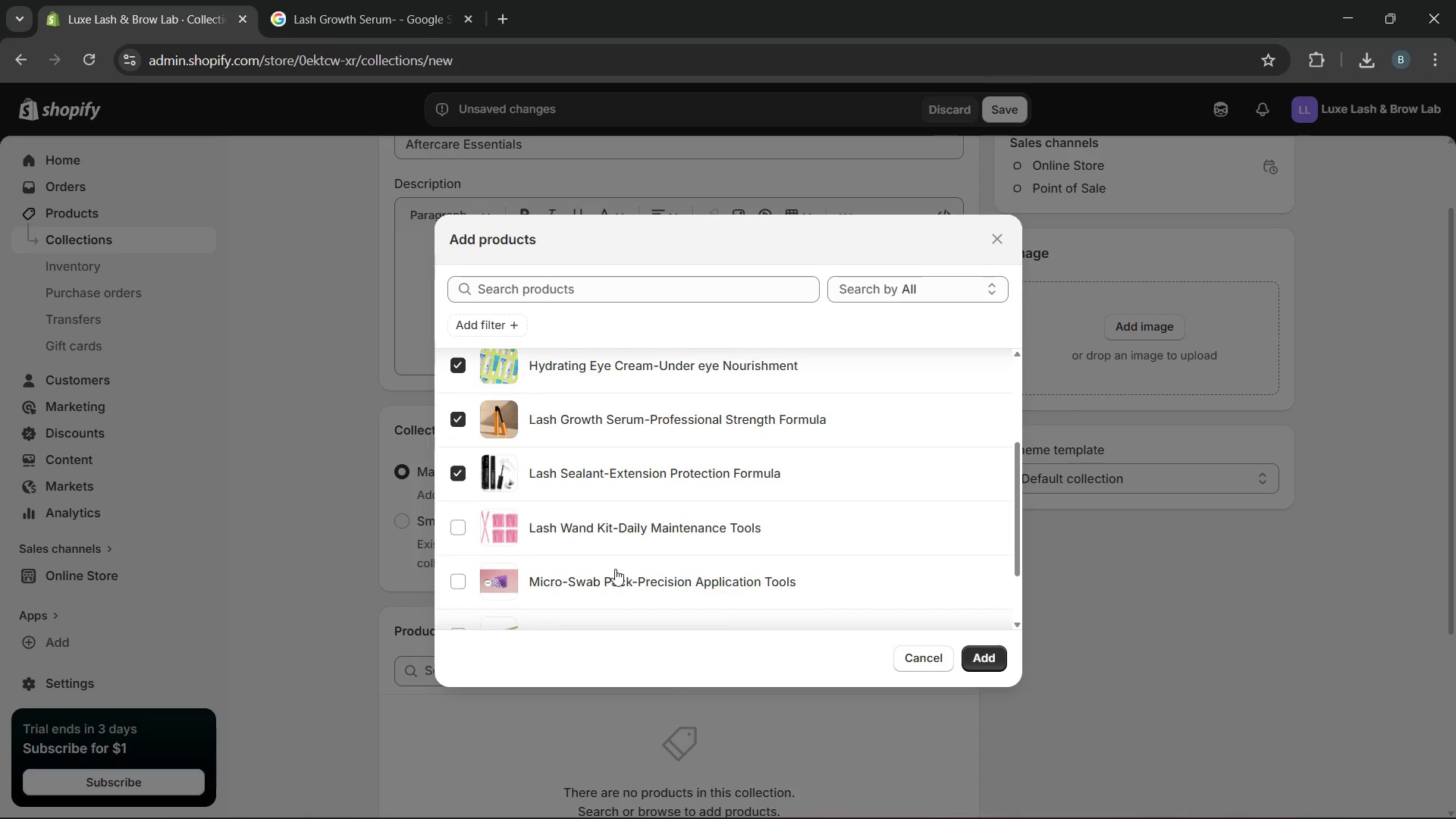 
left_click([615, 569])
 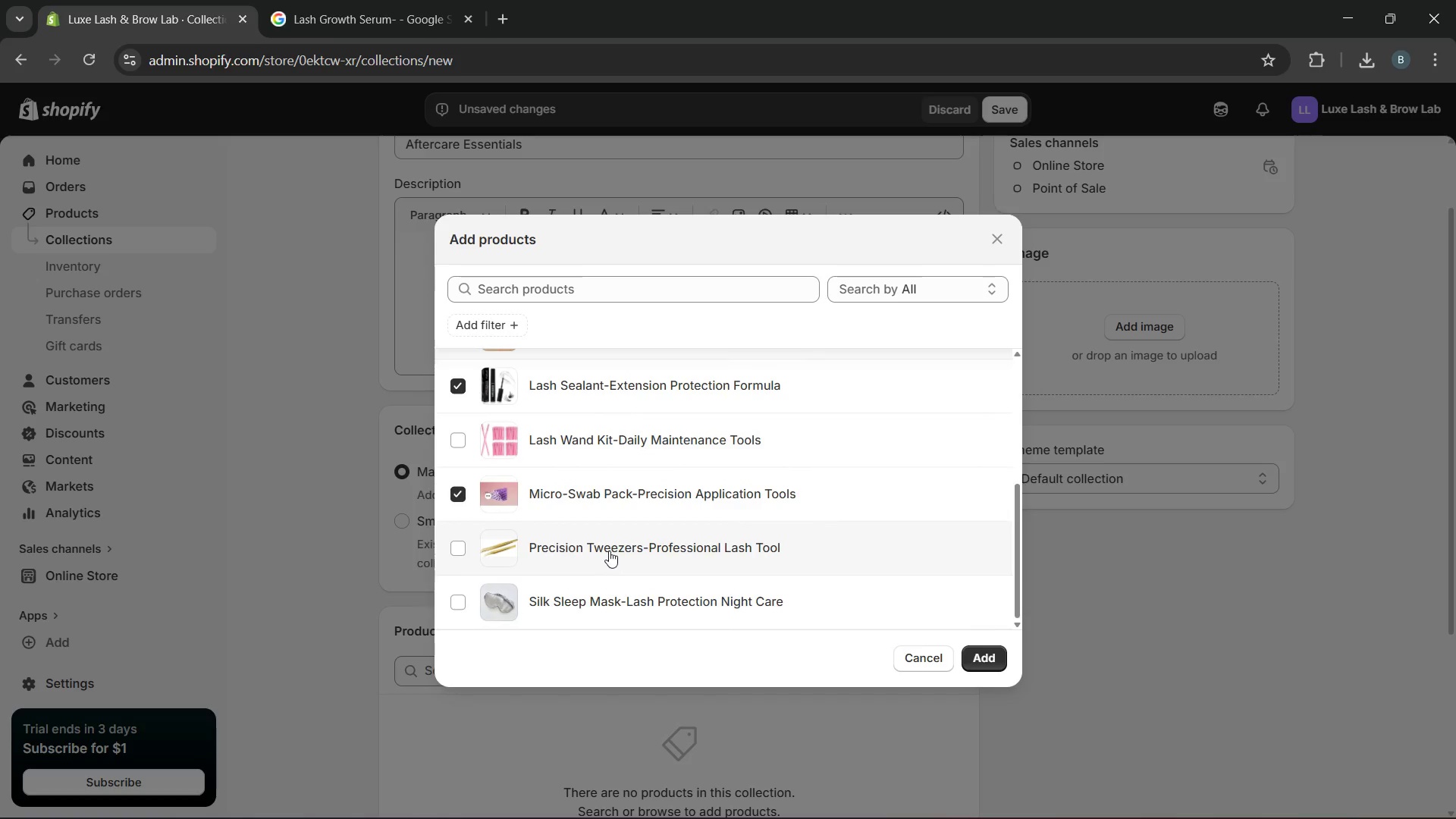 
left_click([609, 551])
 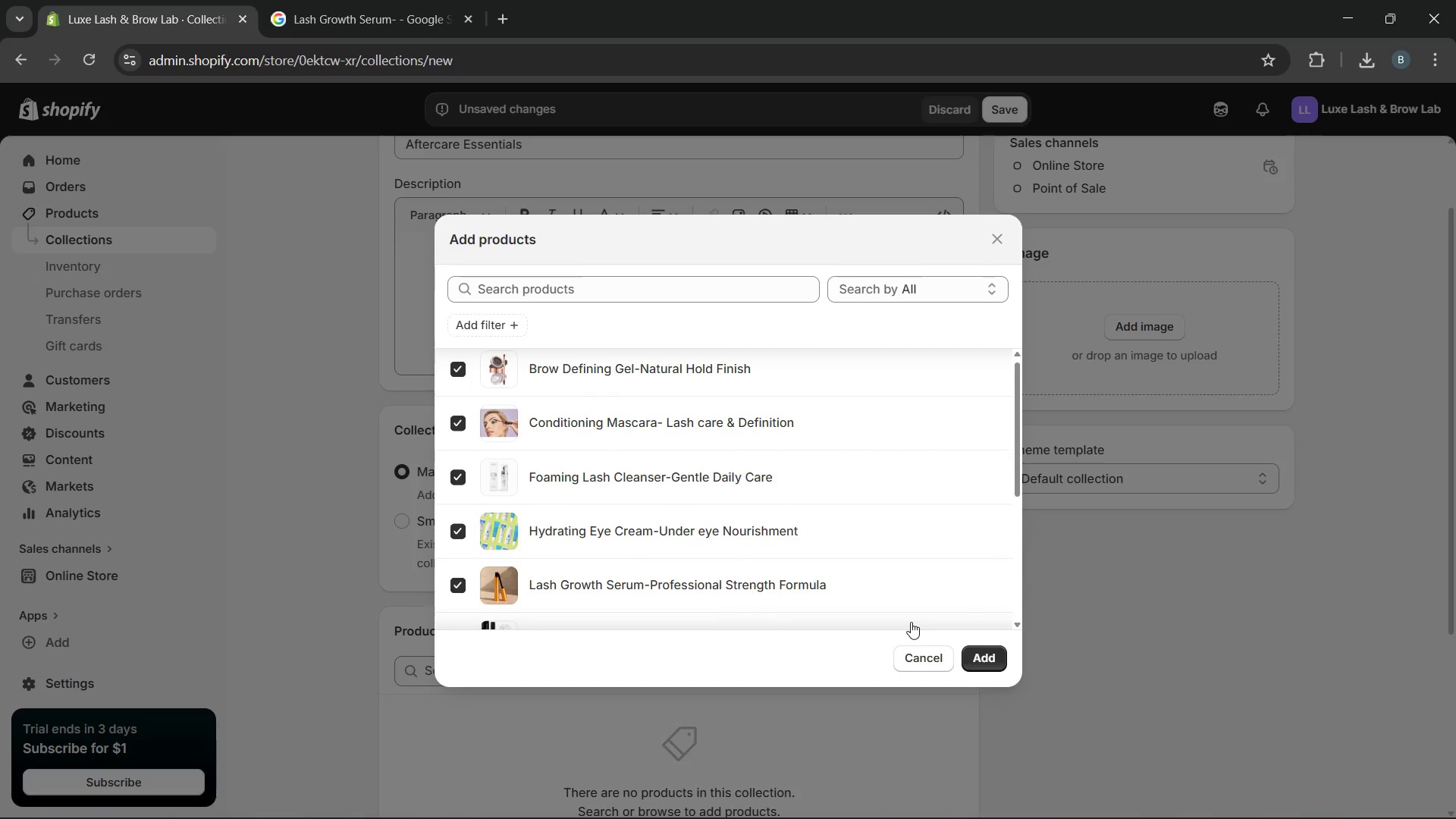 
left_click([987, 657])
 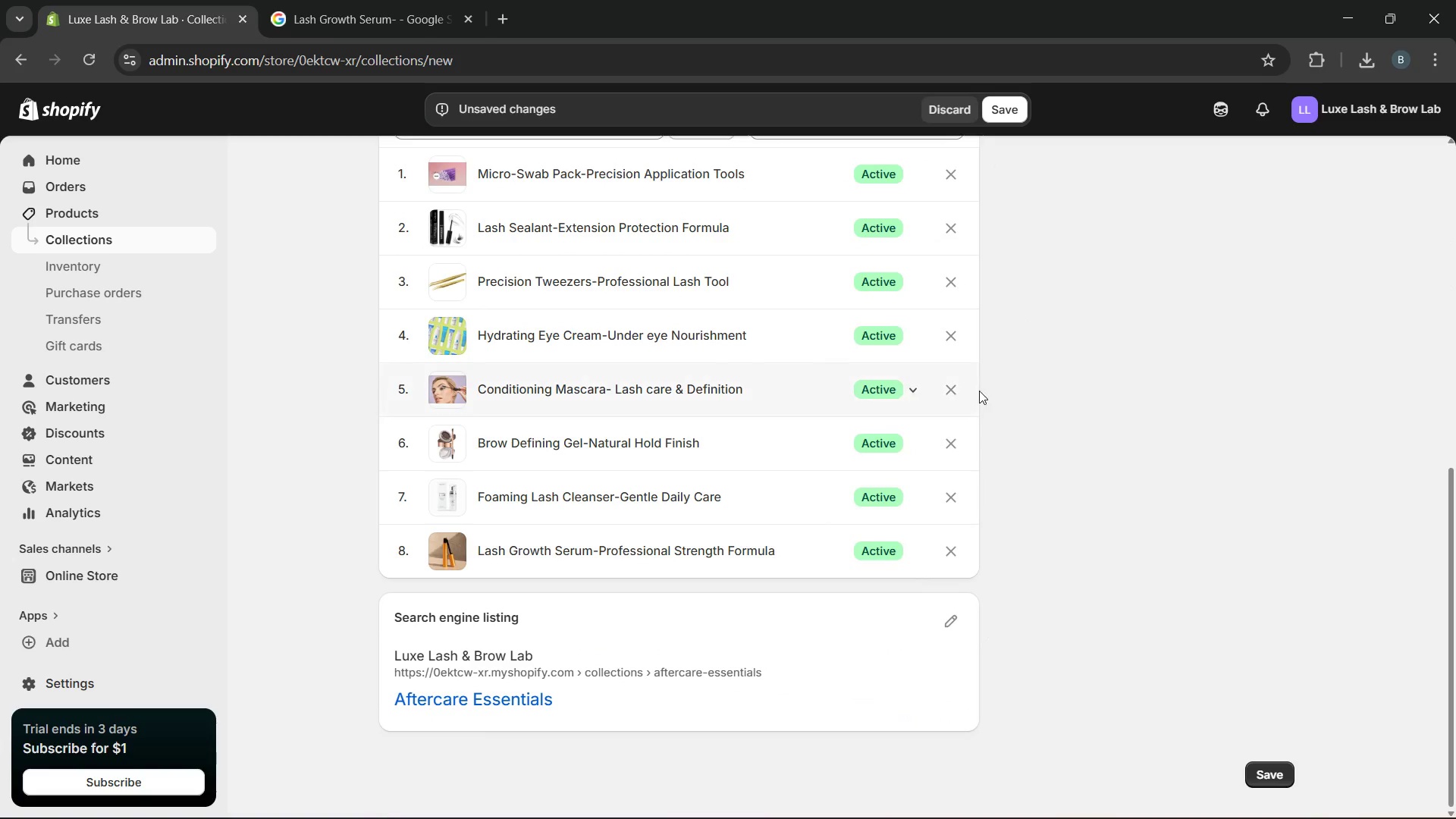 
left_click([1009, 105])
 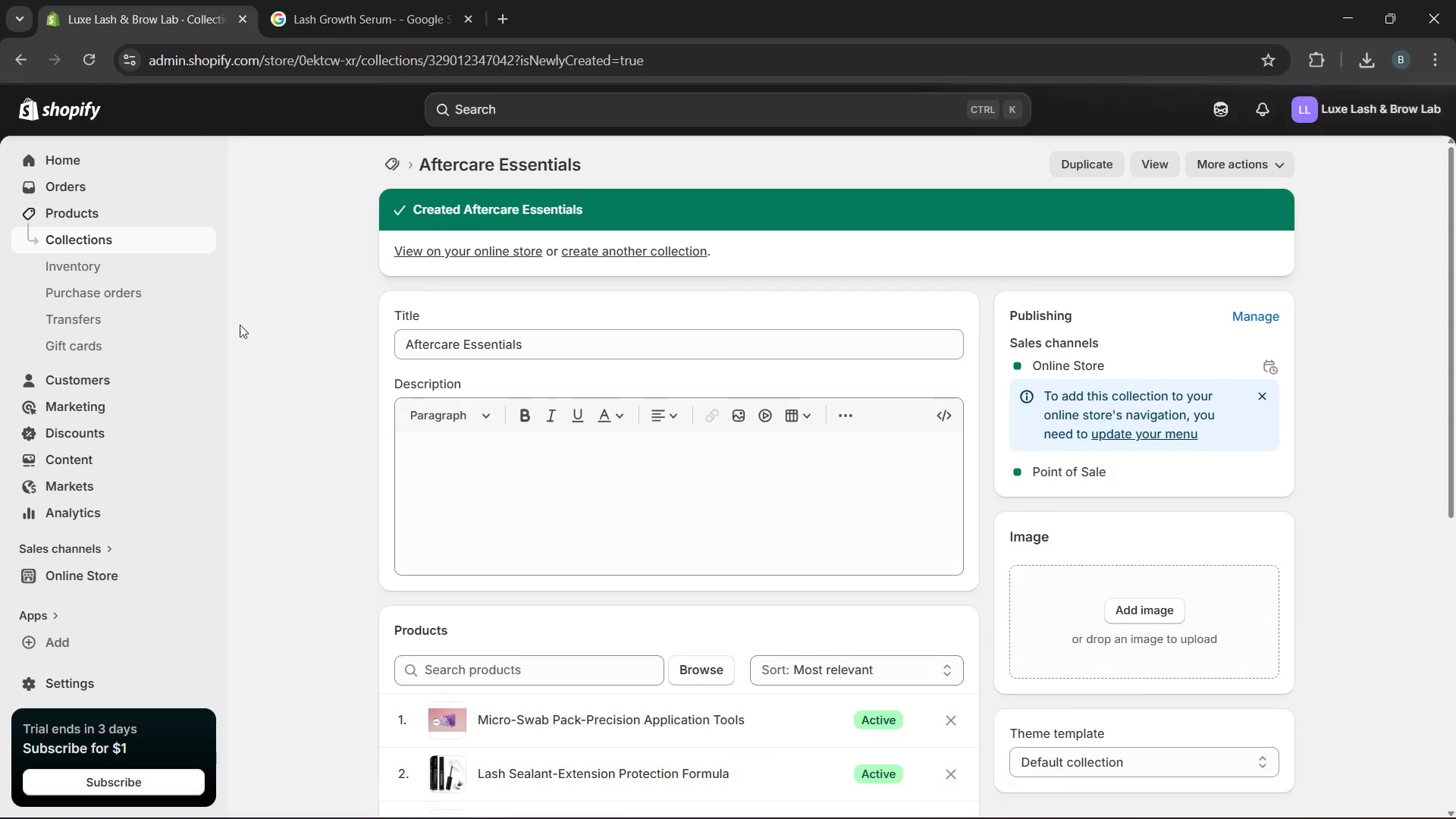 
wait(7.88)
 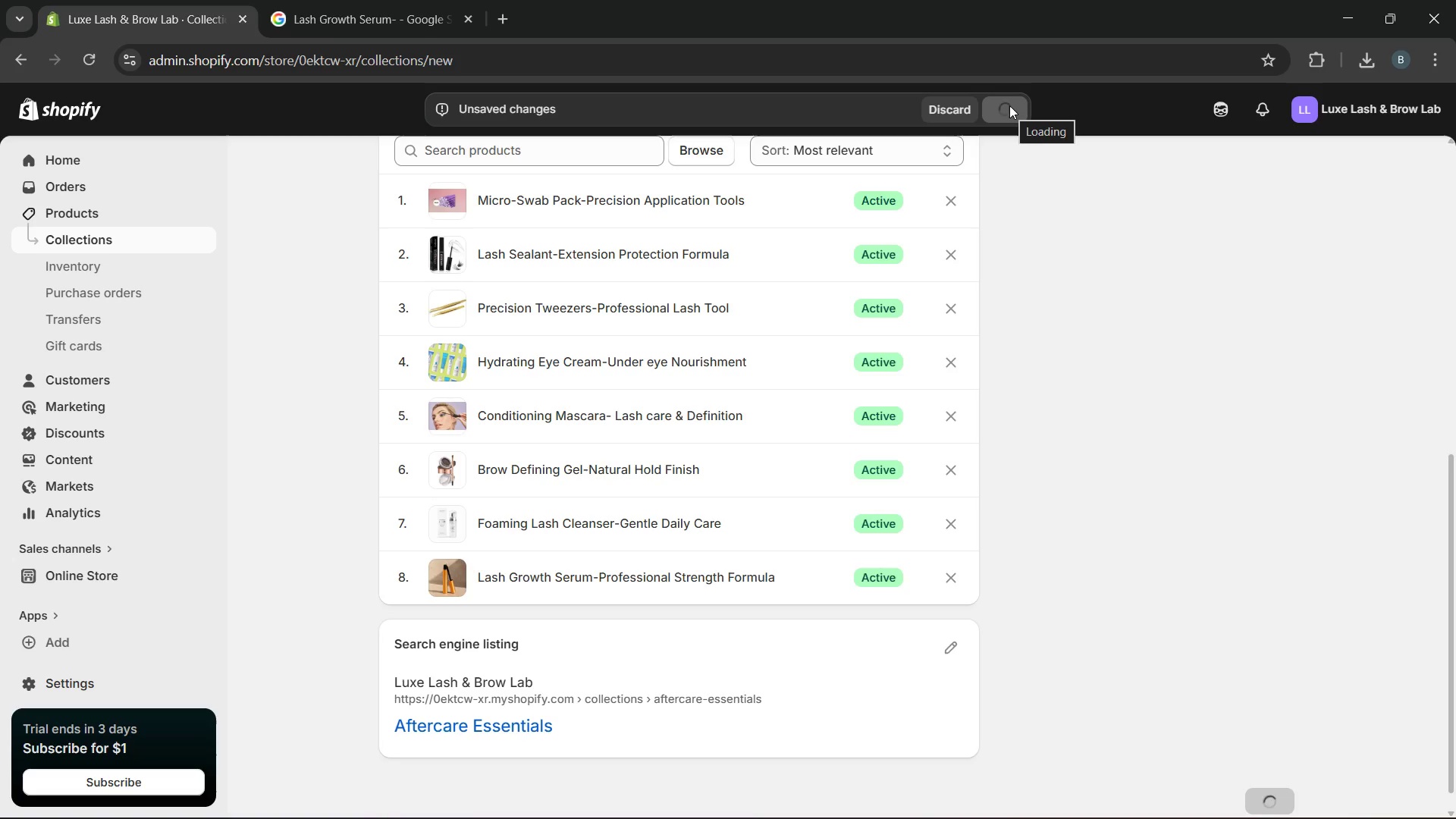 
left_click([127, 218])
 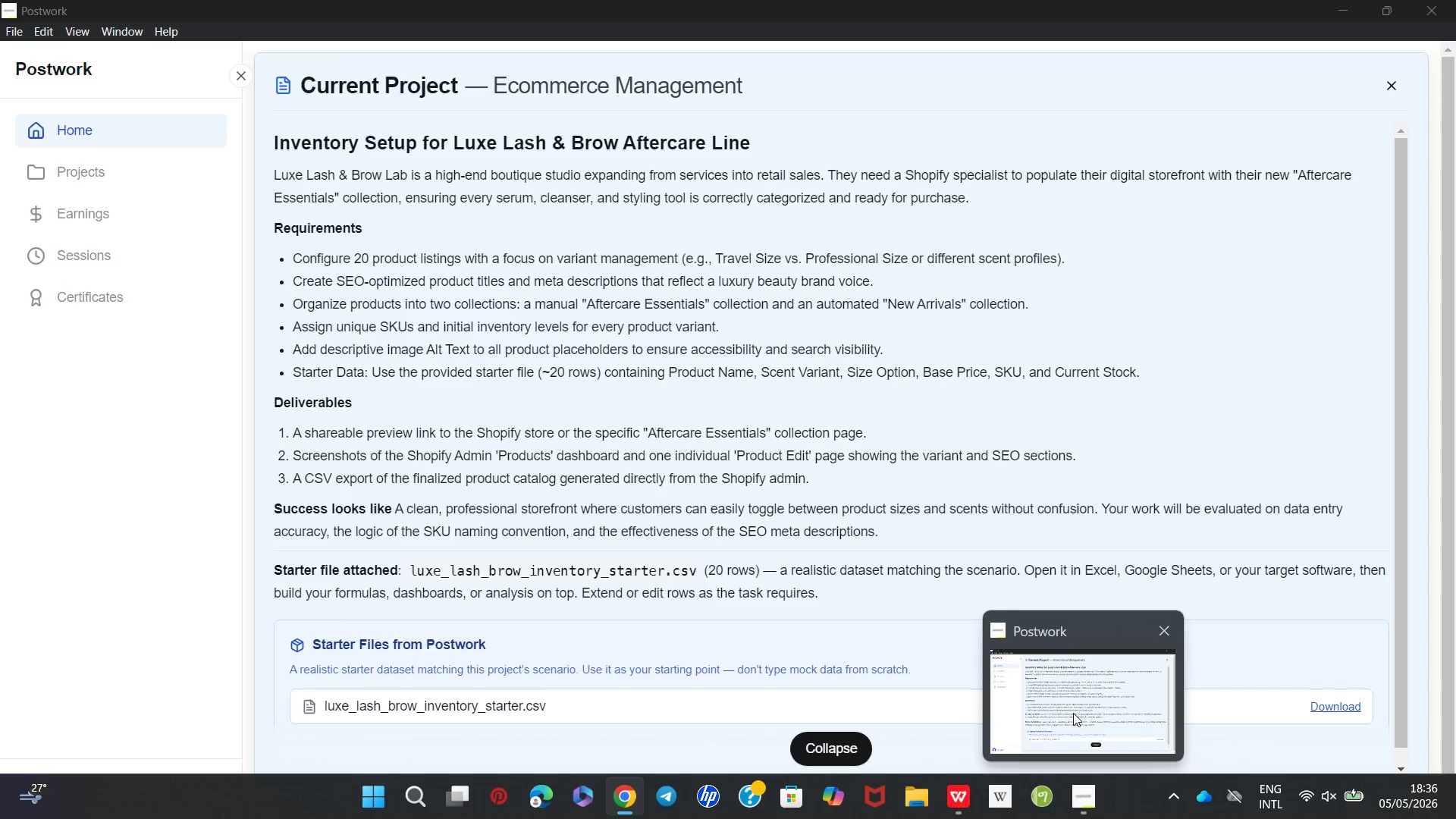 
wait(16.05)
 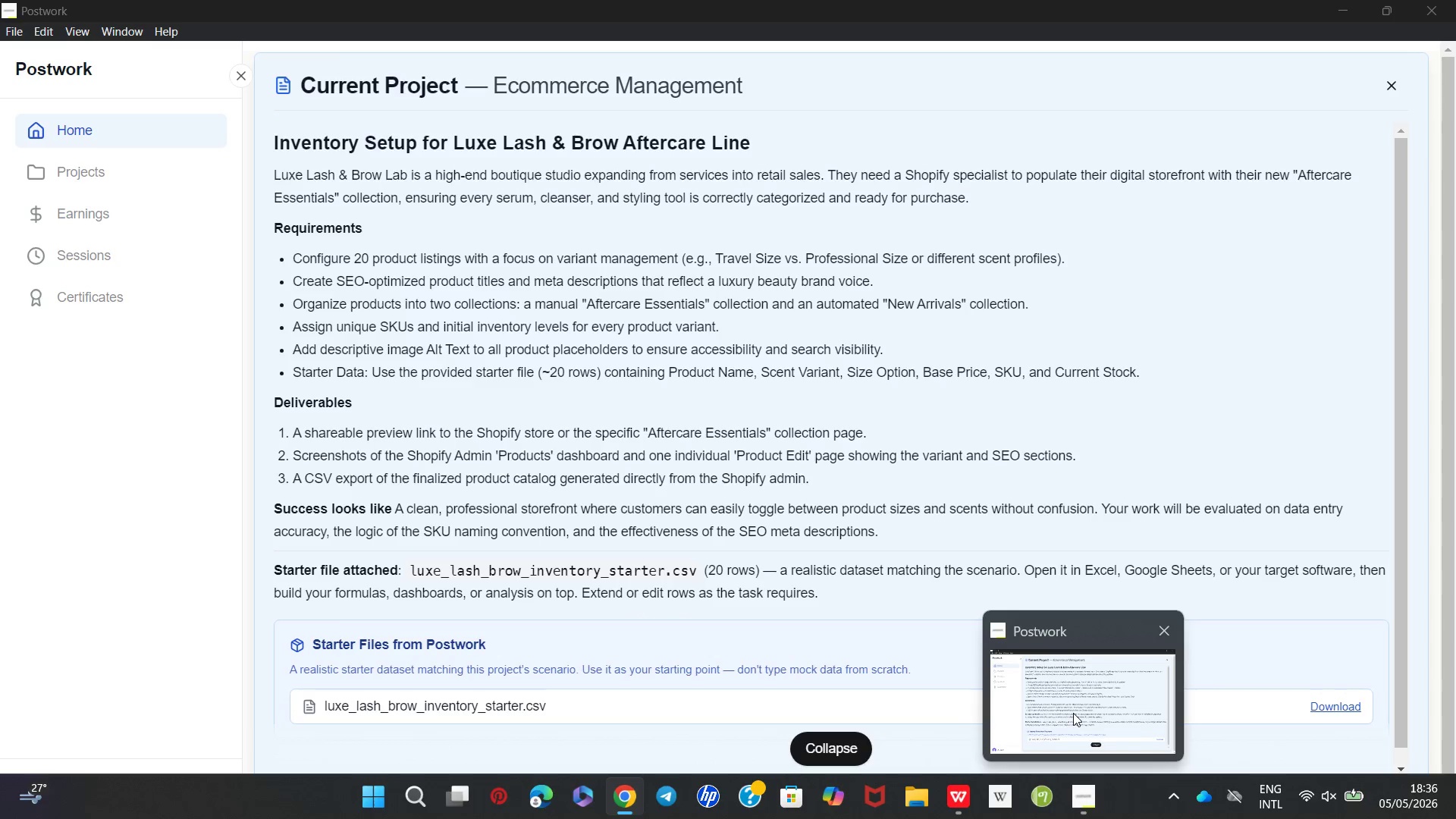 
left_click([259, 240])
 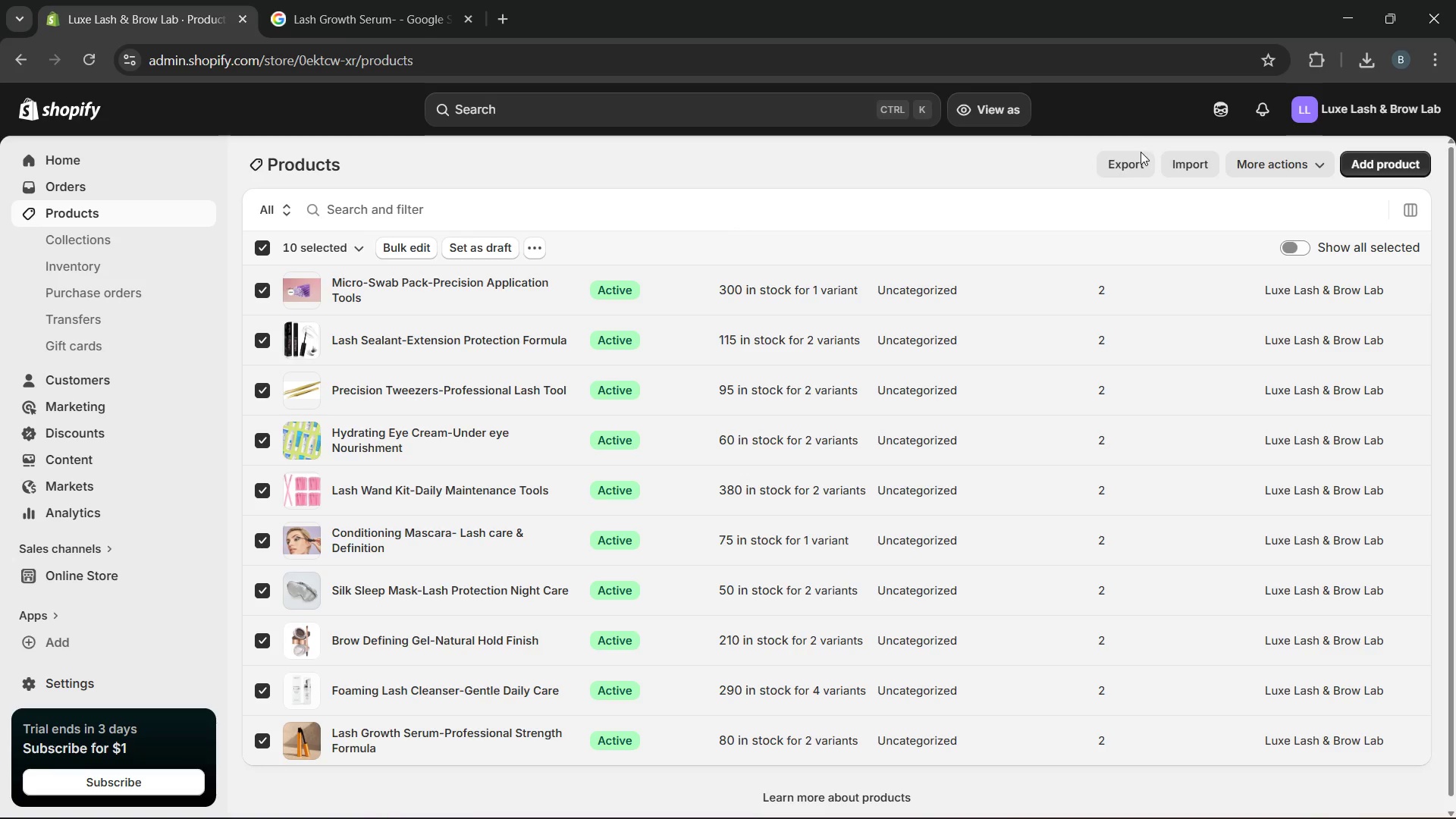 
left_click([1129, 157])
 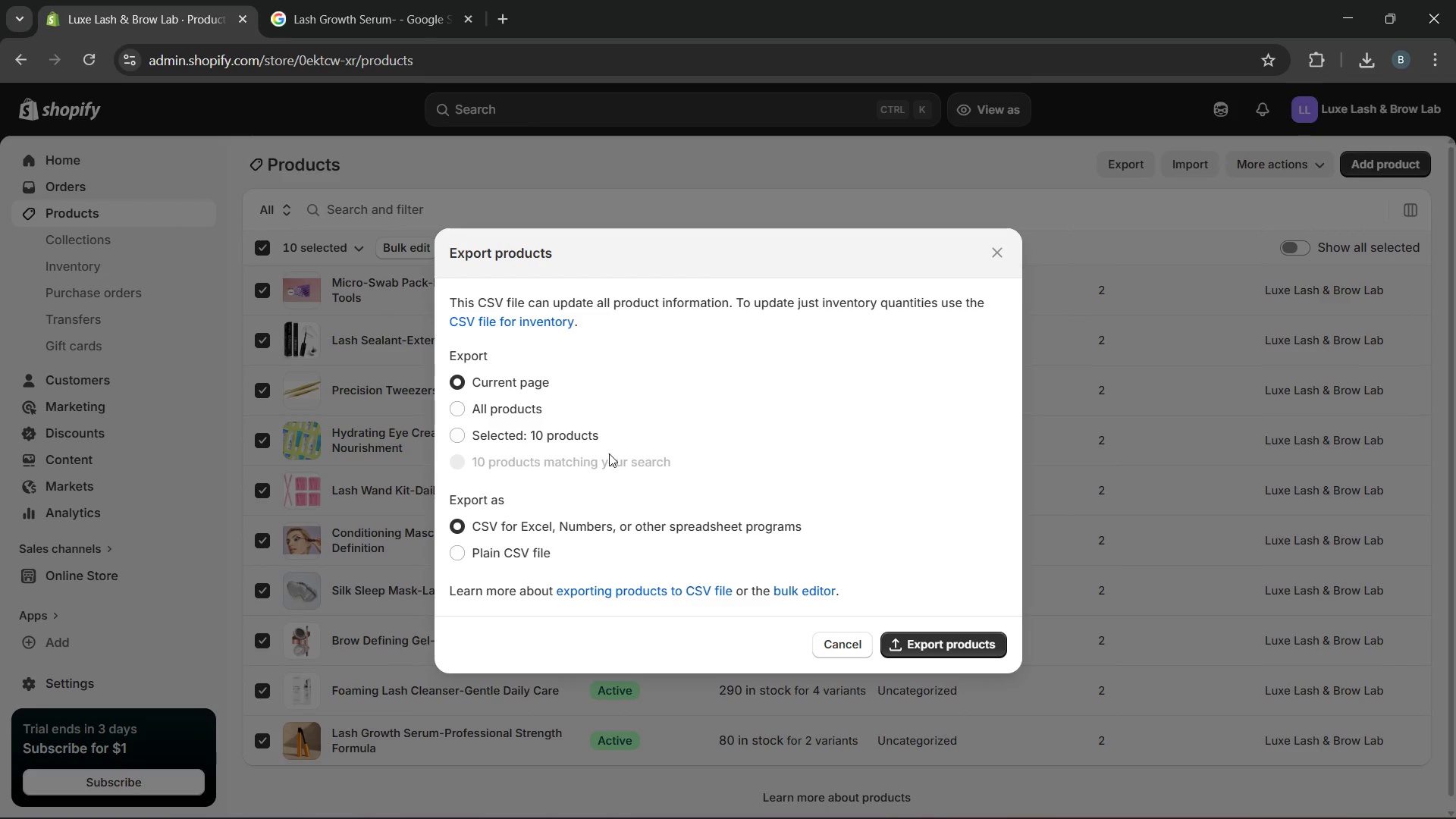 
left_click([568, 440])
 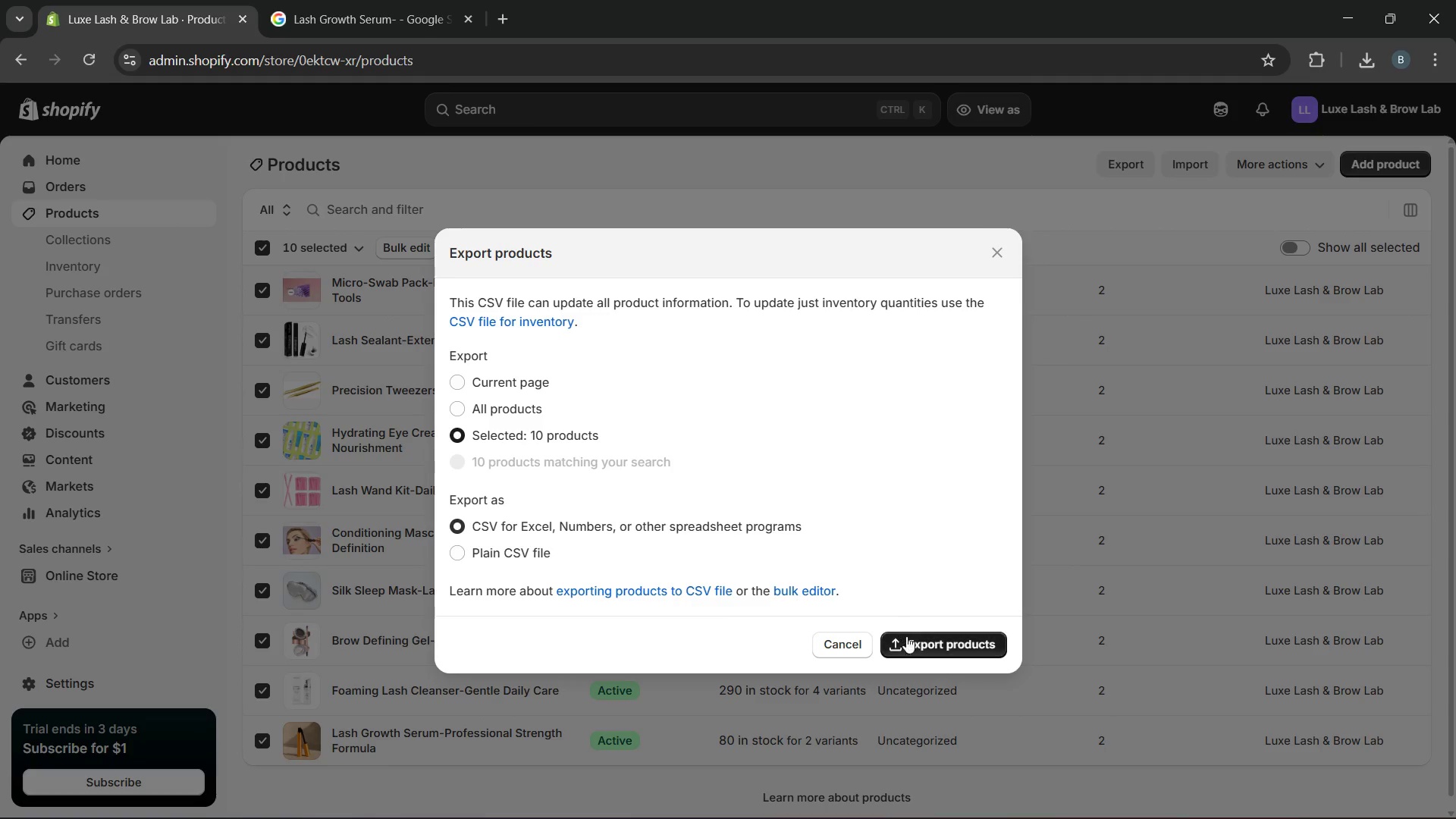 